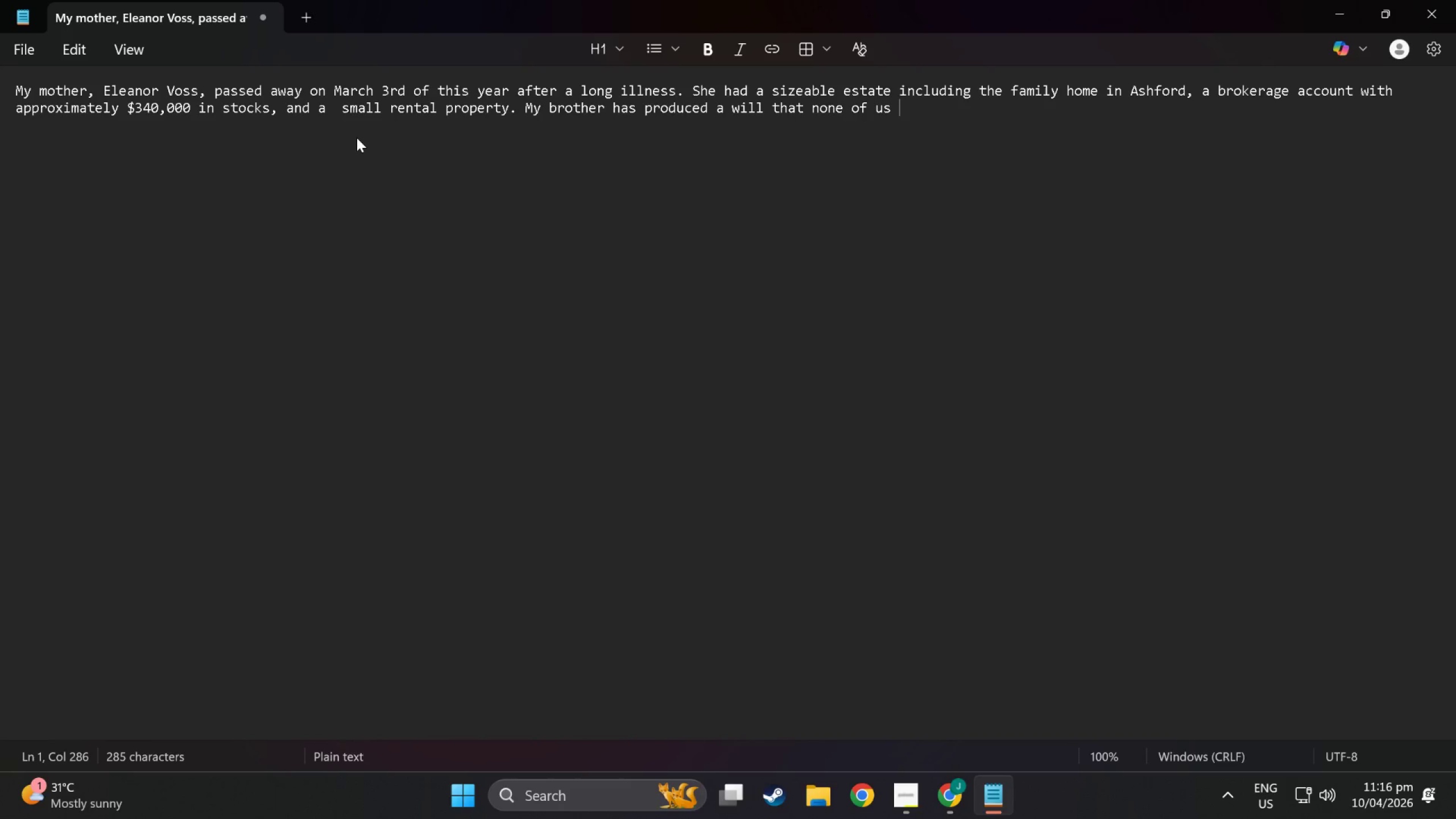 
wait(5.53)
 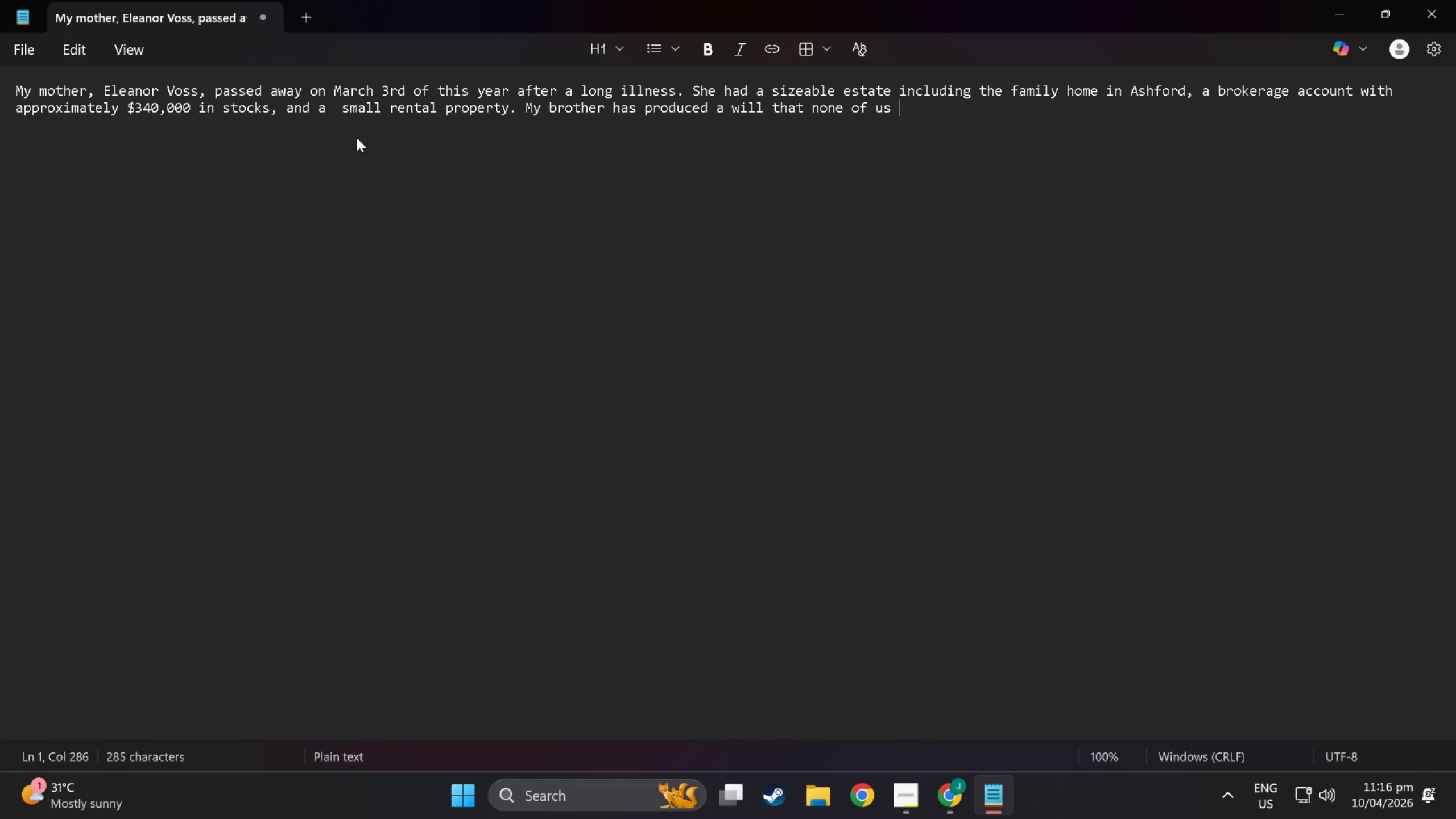 
type(had ever seeen)
key(Backspace)
key(Backspace)
type(n before,)
 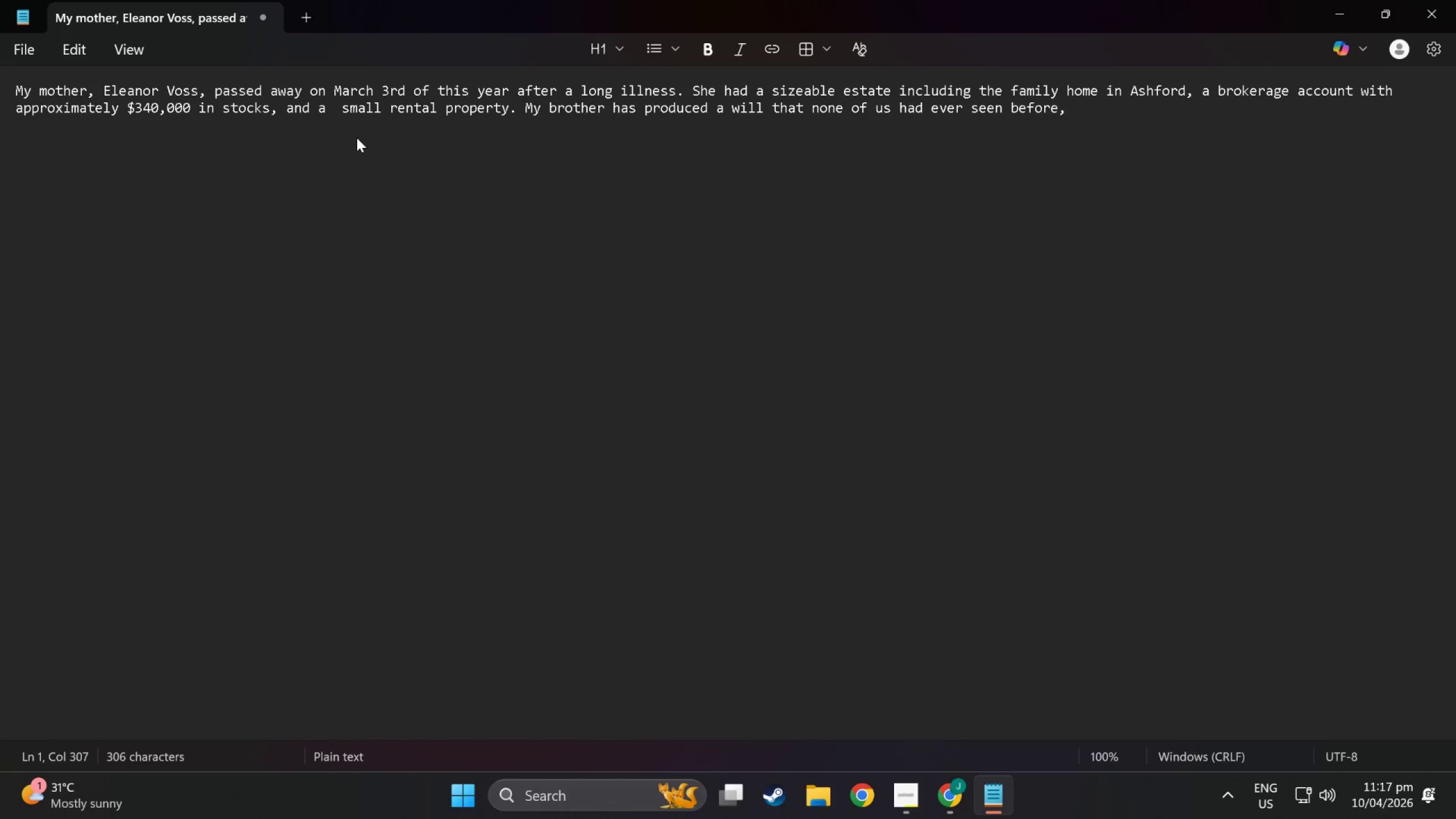 
type( and he's claiming sop)
key(Backspace)
type(le executorship )
key(Backspace)
type(. We have court daty)
key(Backspace)
type(e scheduled for May 12th-)
key(Backspace)
type( - less than 30 days away - and I;)
key(Backspace)
type('nm)
key(Backspace)
key(Backspace)
type(,)
key(Backspace)
type(m terrified we're going to lose everythimg)
key(Backspace)
key(Backspace)
type(ngf)
key(Backspace)
 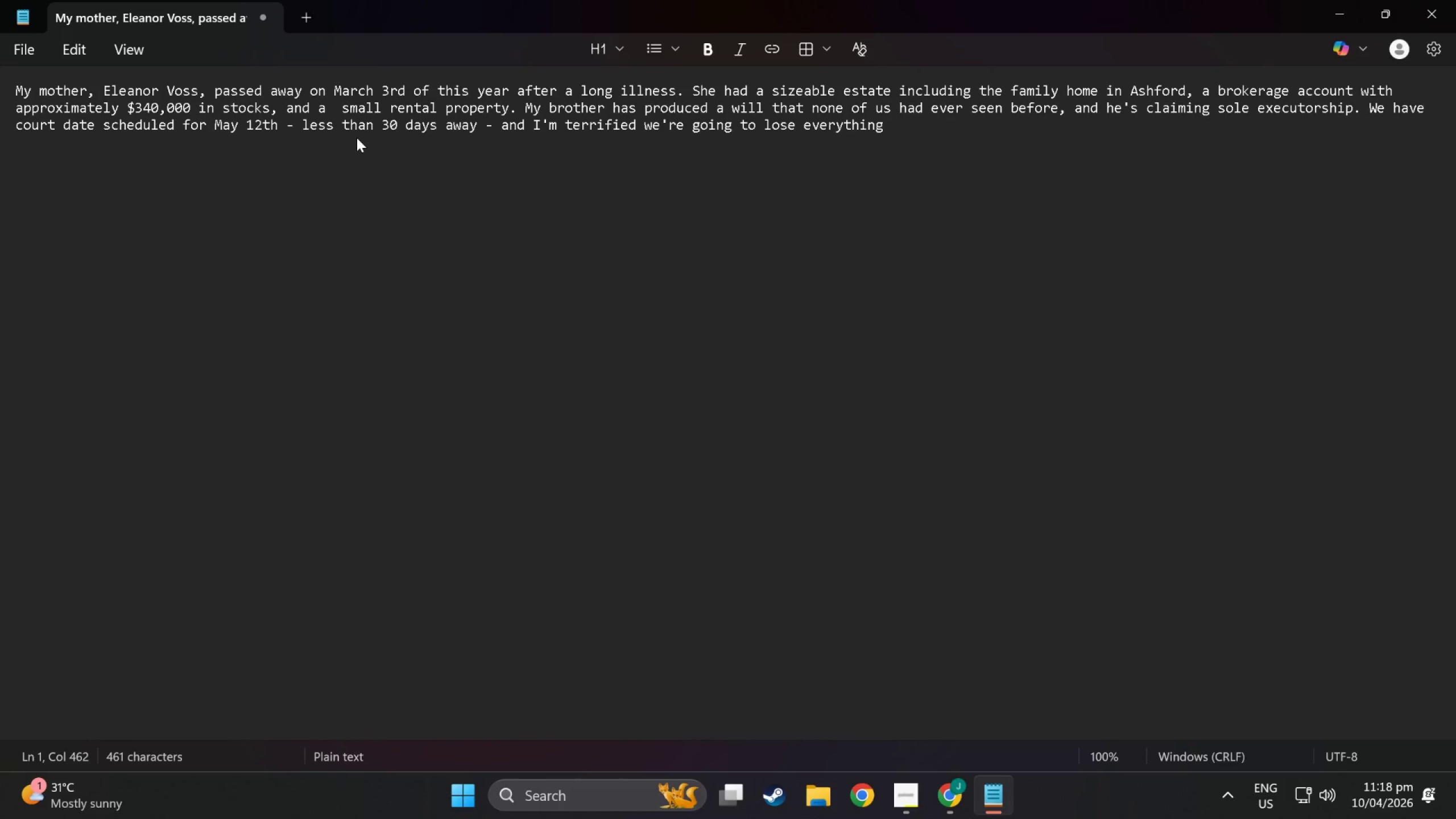 
type(. My mother always)
 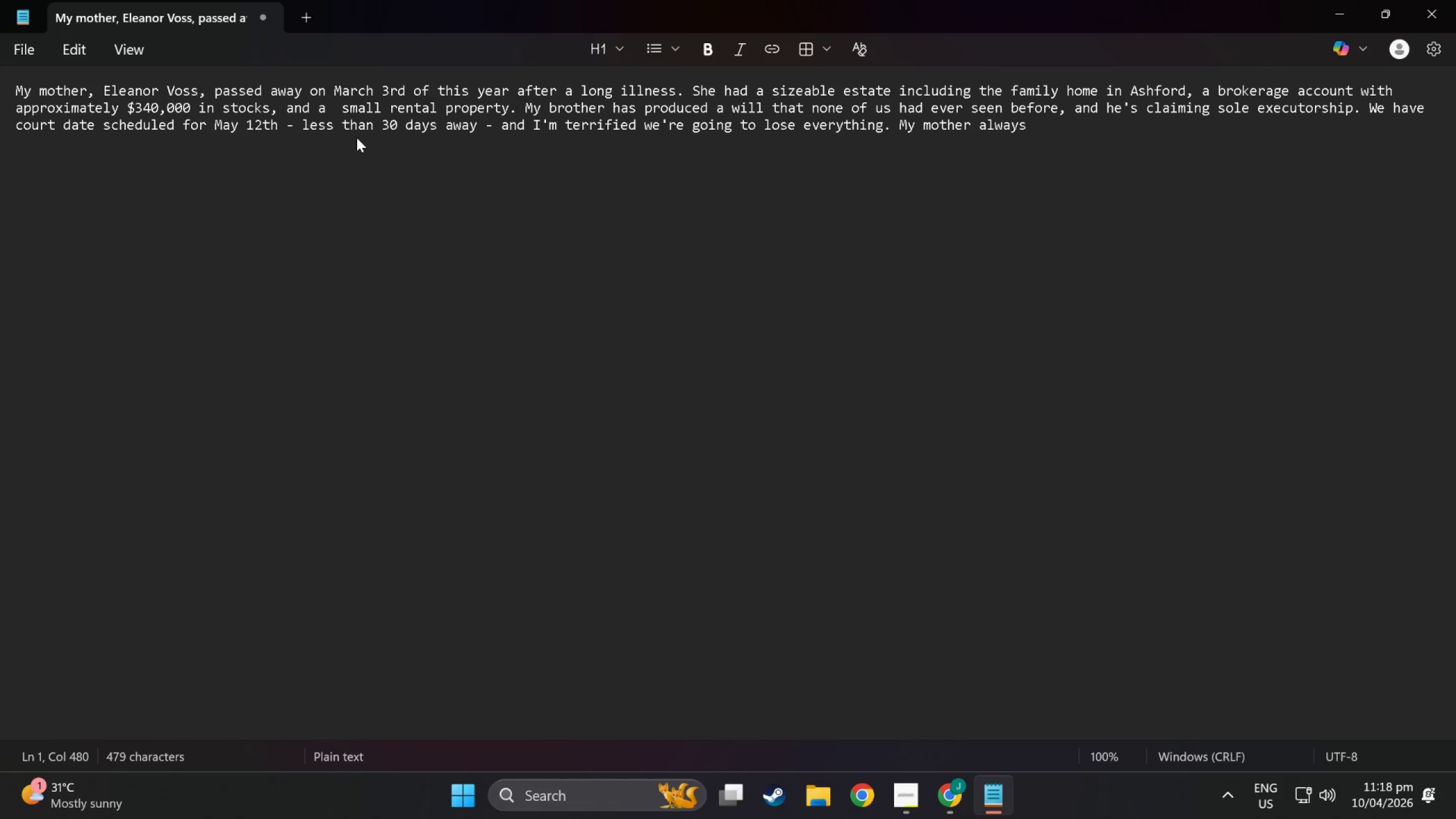 
type( said she wanted the estate split eqyu)
key(Backspace)
key(Backspace)
type(ually)
 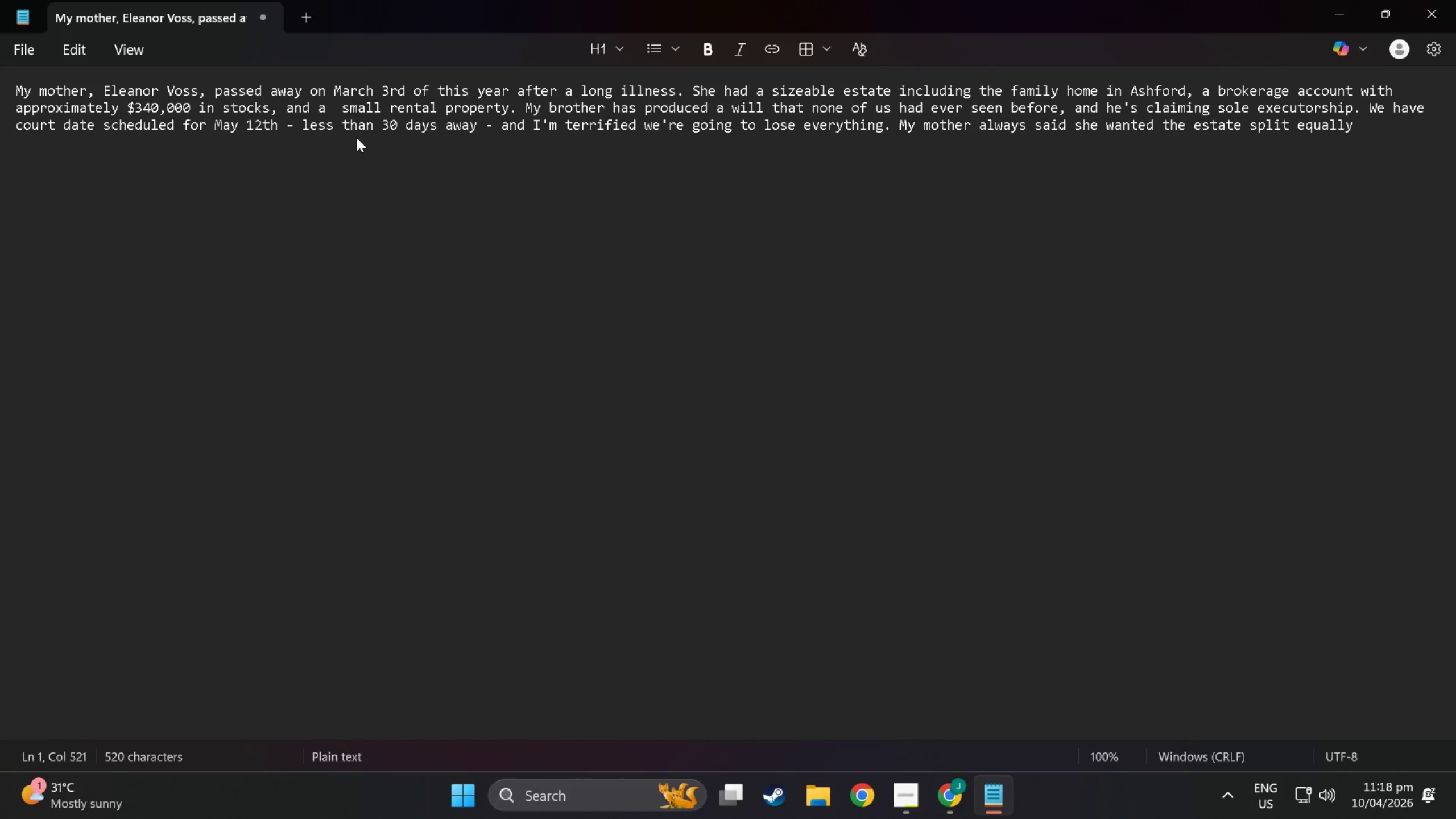 
type(. I havem)
key(Backspace)
type(n't)
 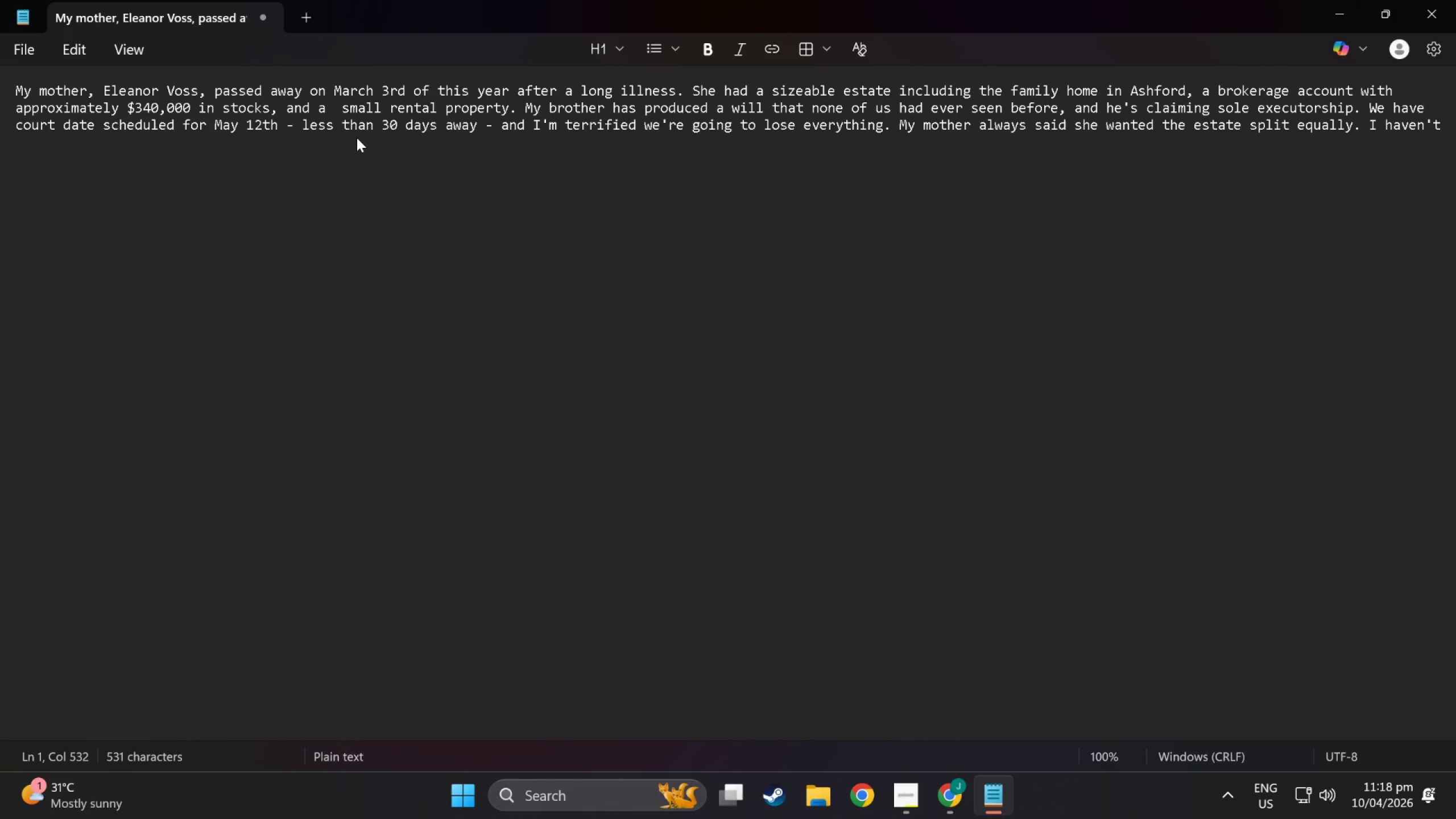 
type( slept in weeks. I don't know who to trust and I feel completely lost and desperate.)
 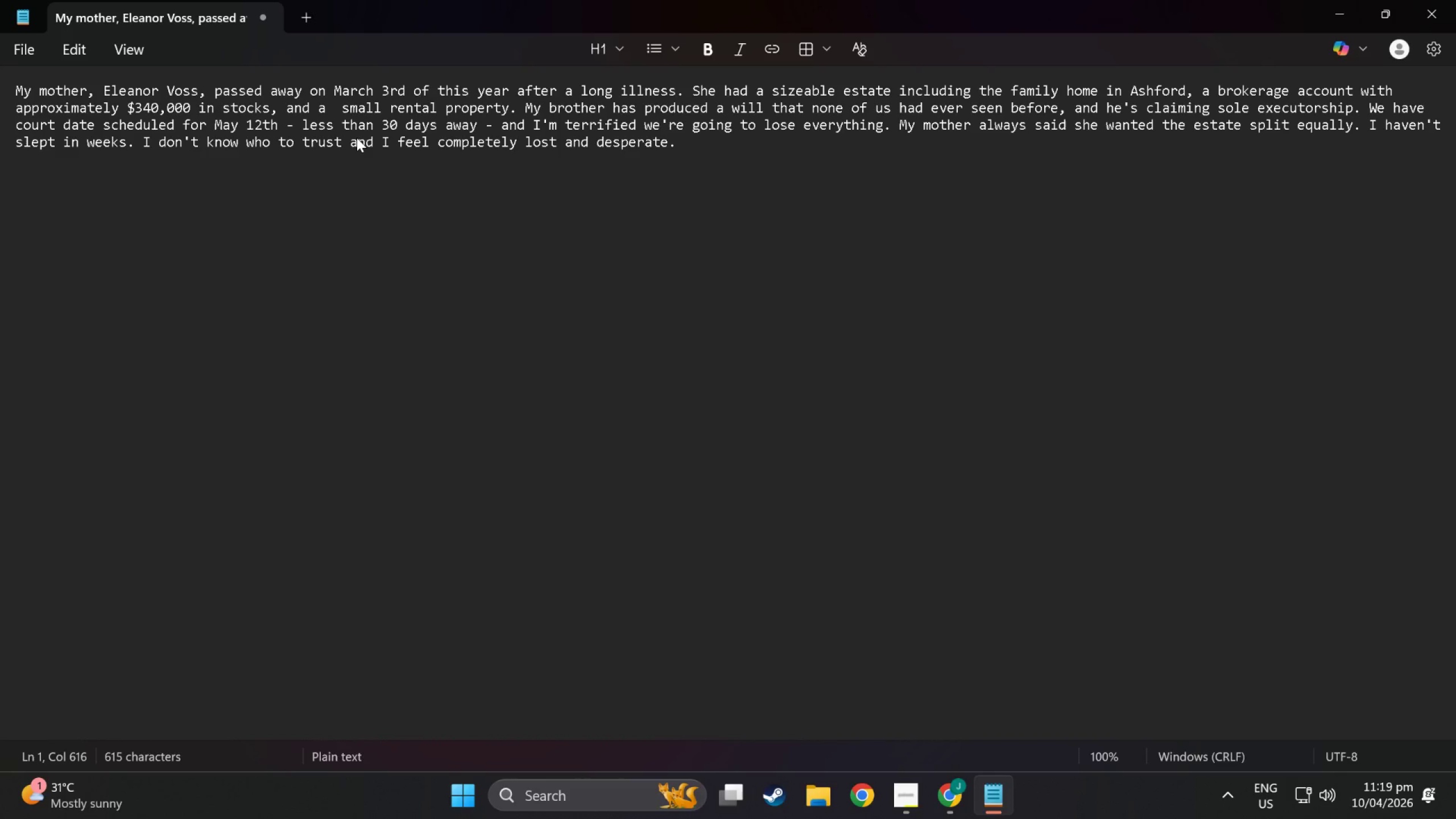 
type( Please help me.)
 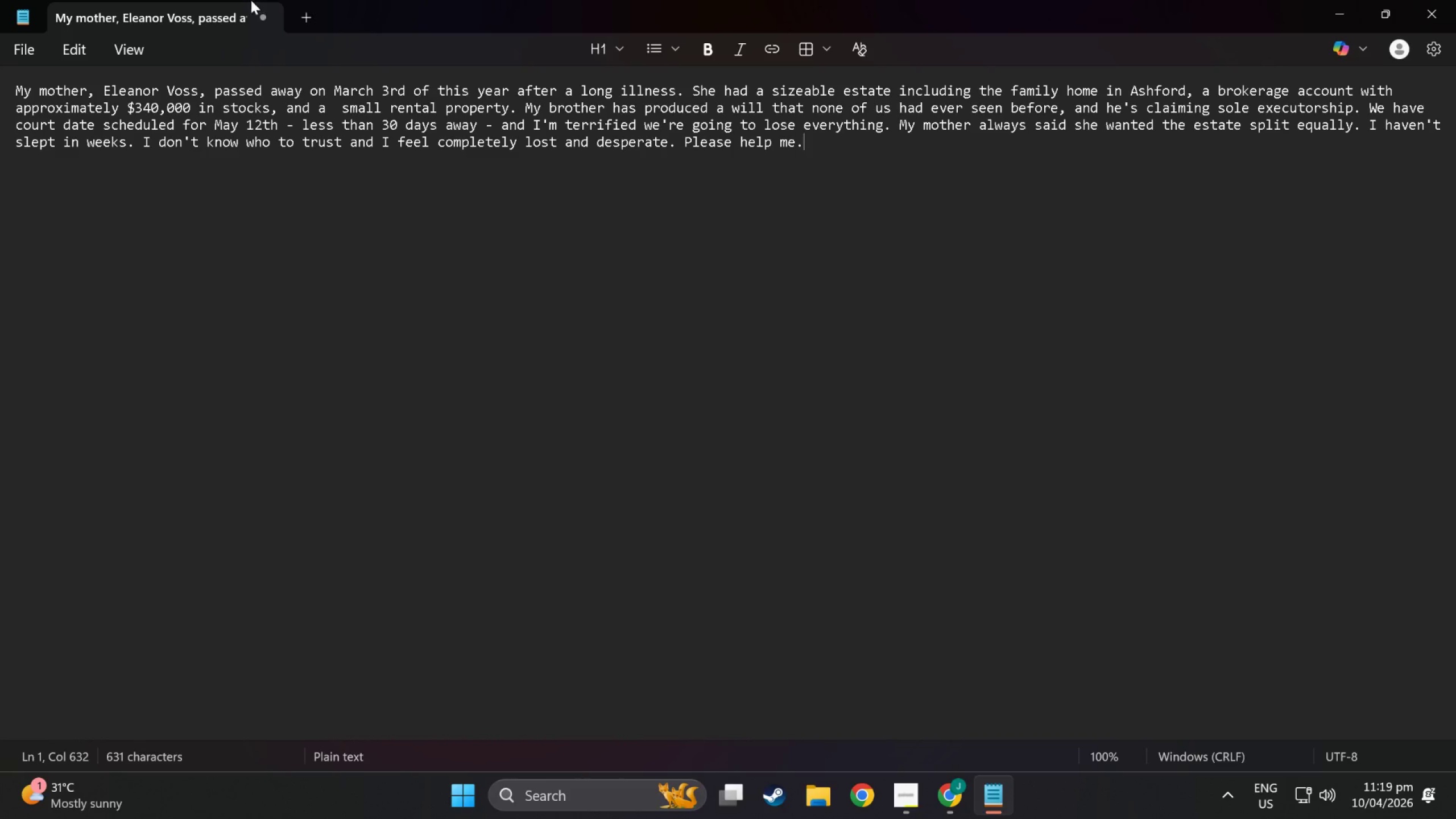 
left_click_drag(start_coordinate=[804, 133], to_coordinate=[317, 115])
 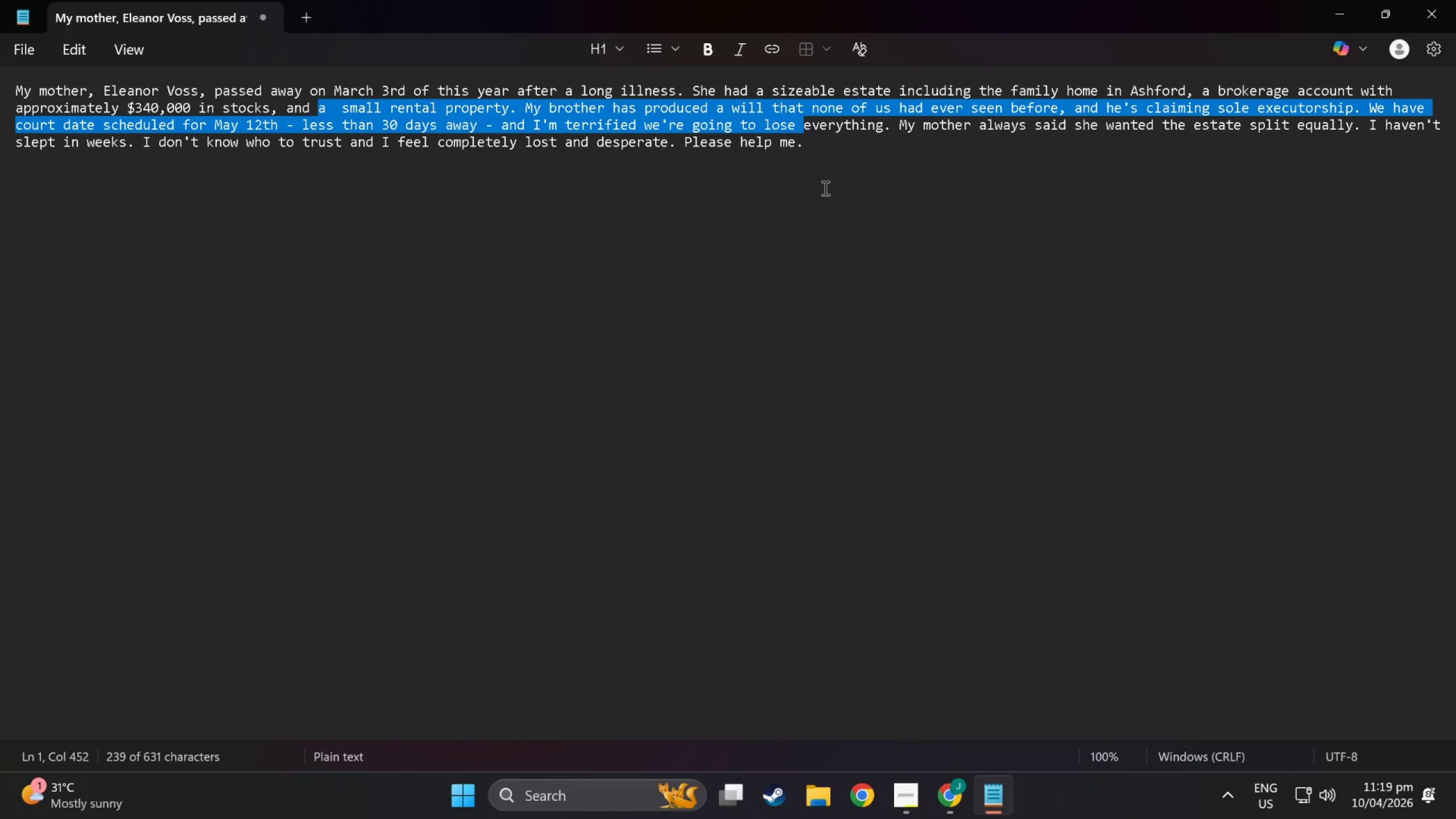 
left_click([866, 187])
 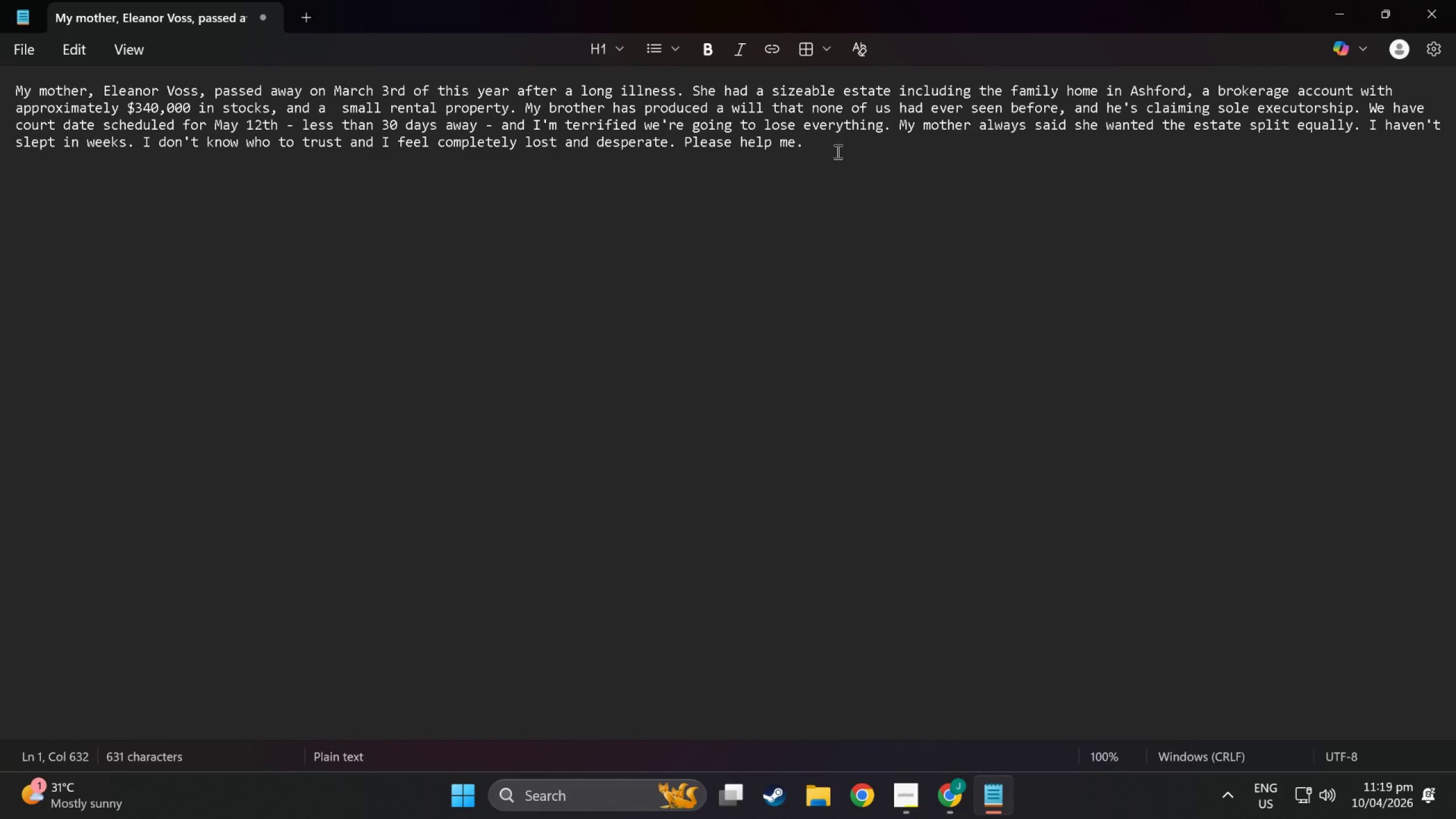 
key(Control+A)
 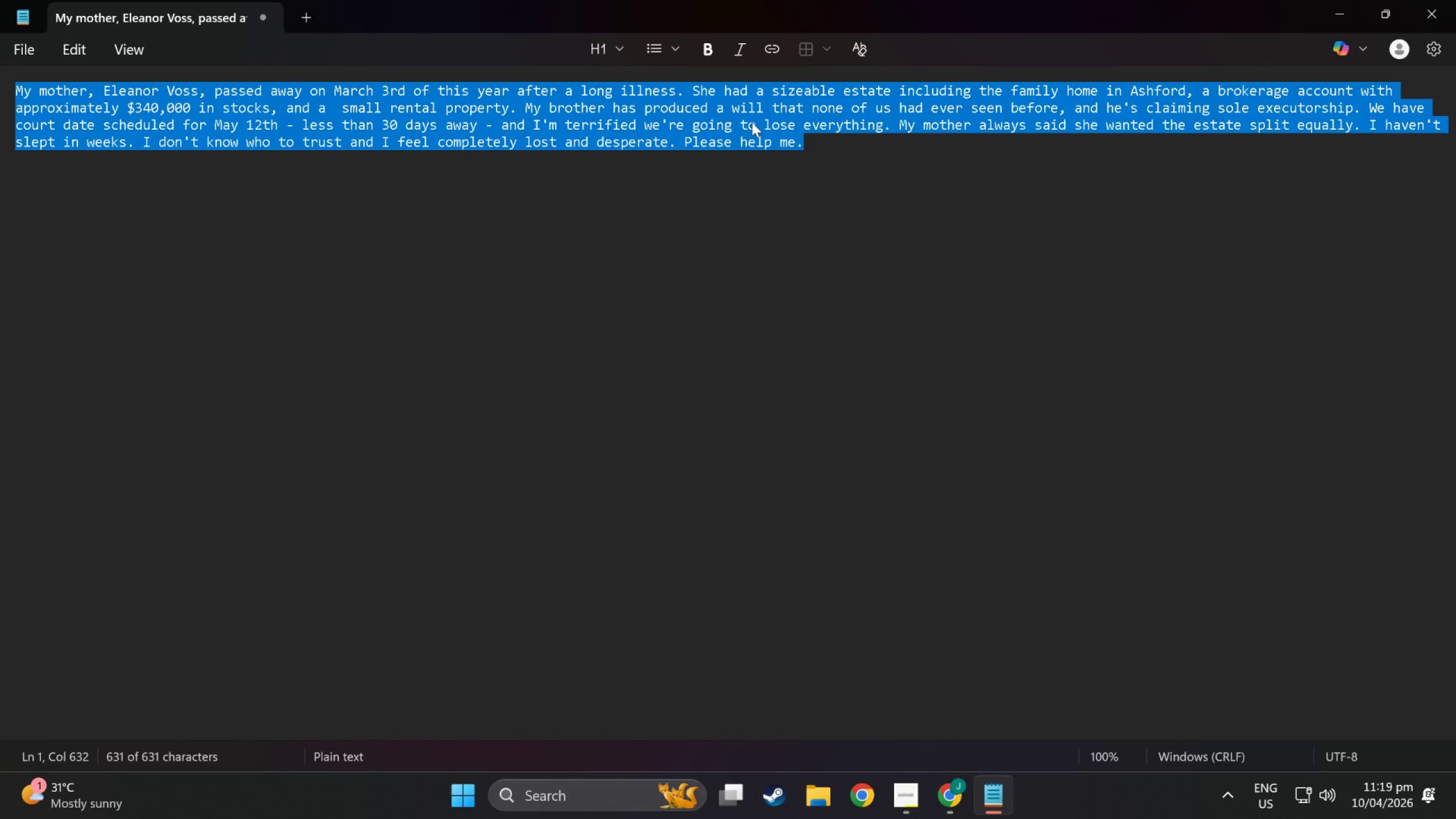 
key(Control+C)
 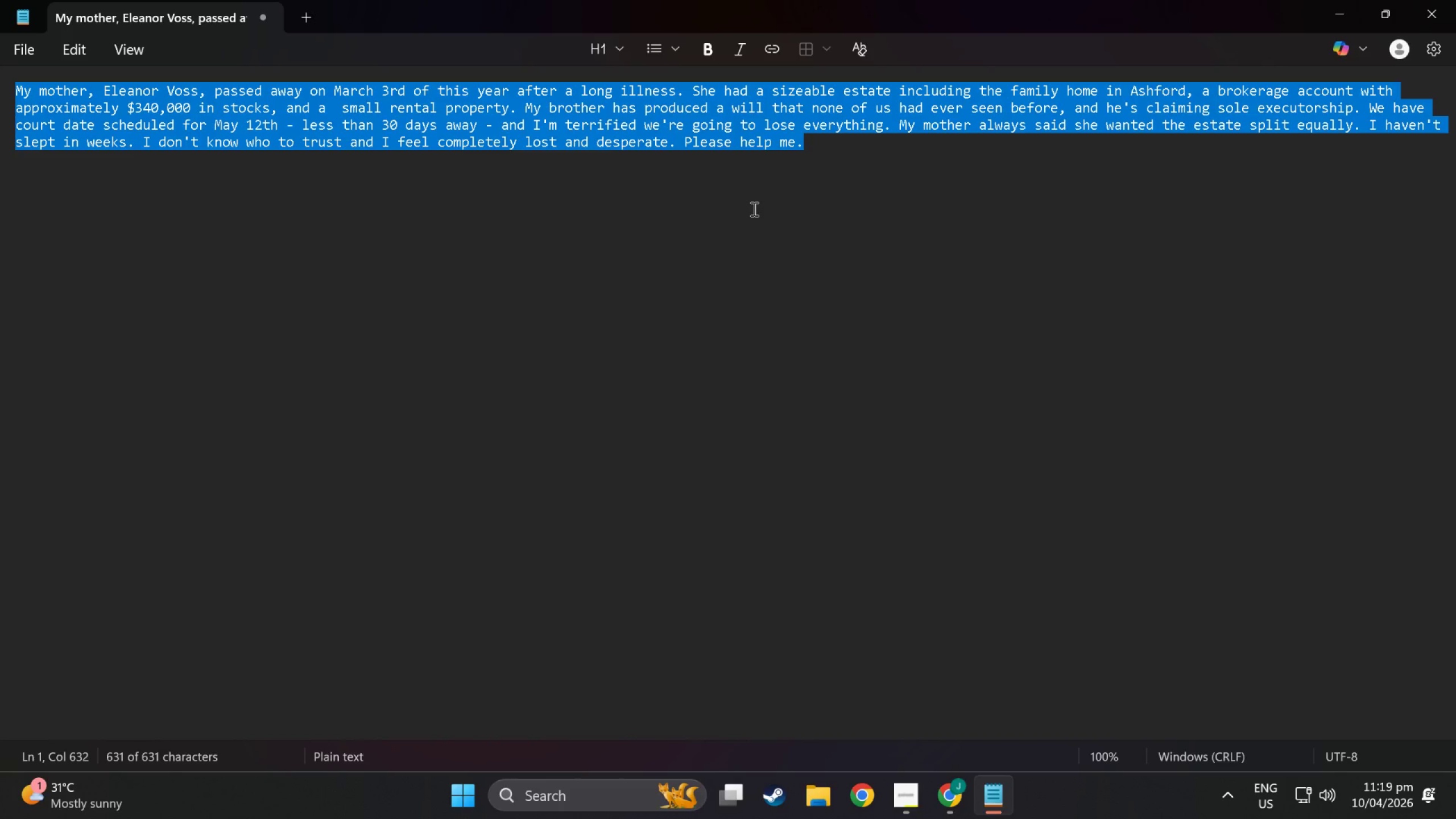 
wait(12.69)
 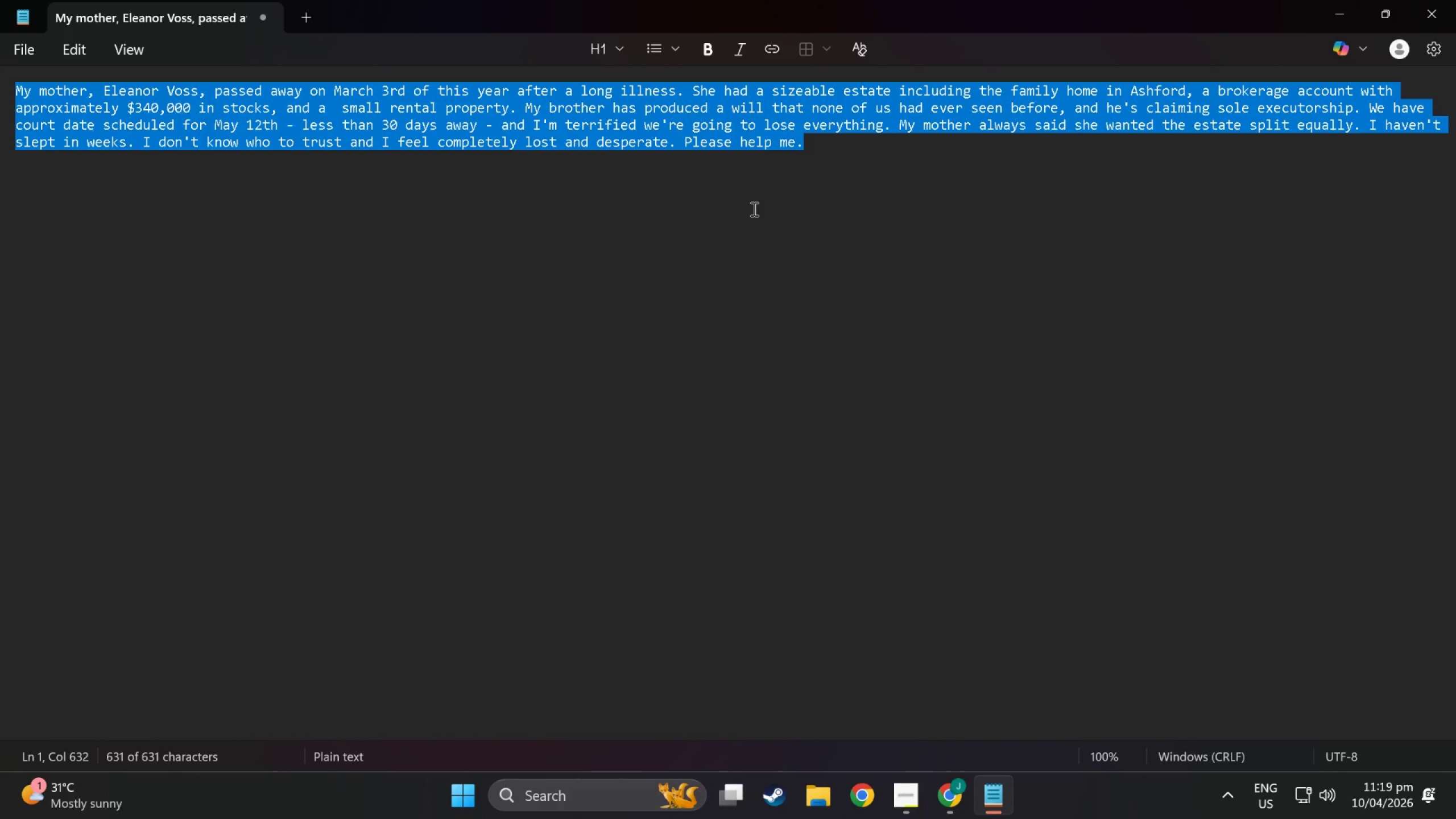 
left_click([316, 134])
 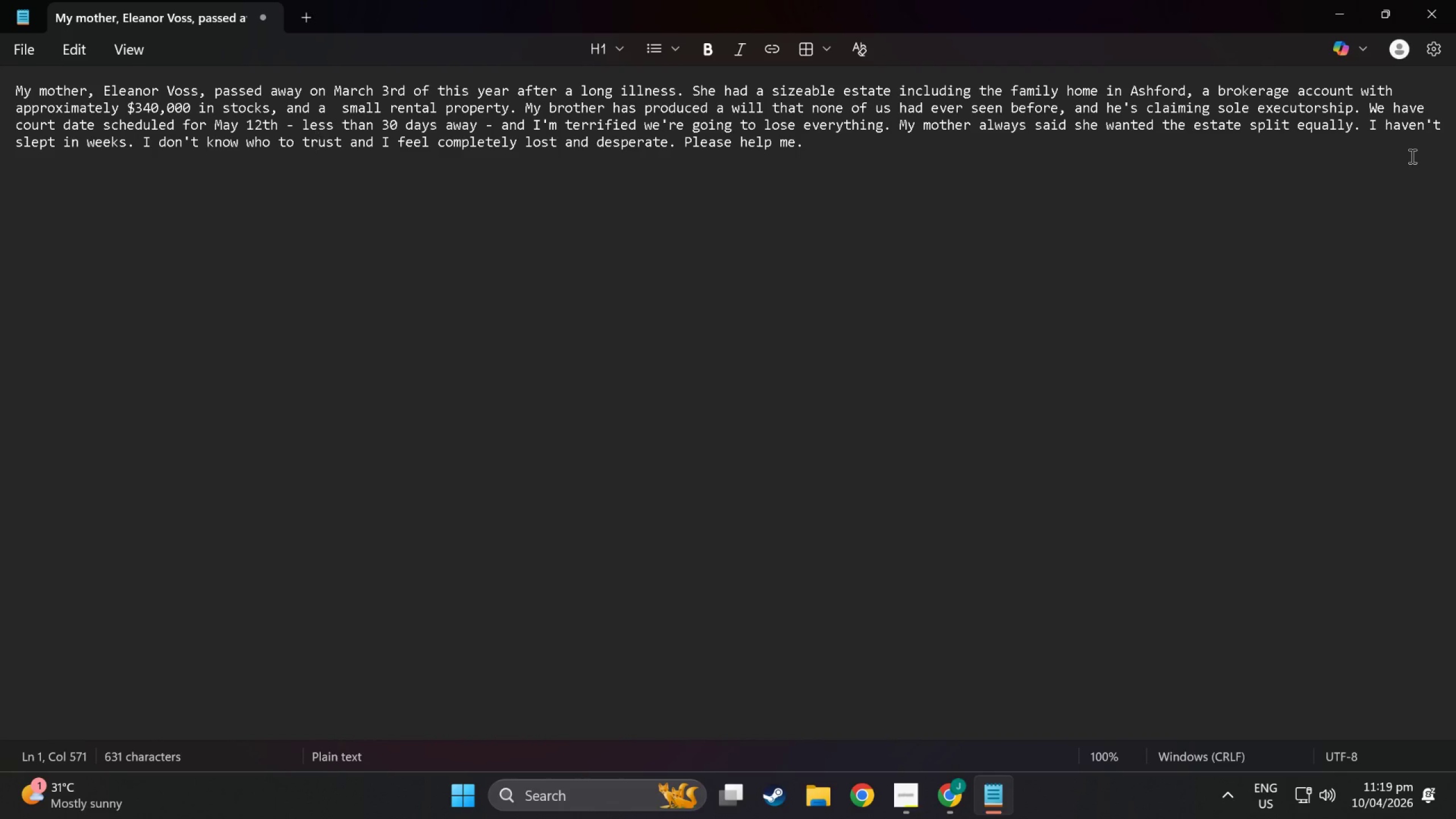 
key(Alt+Tab)
 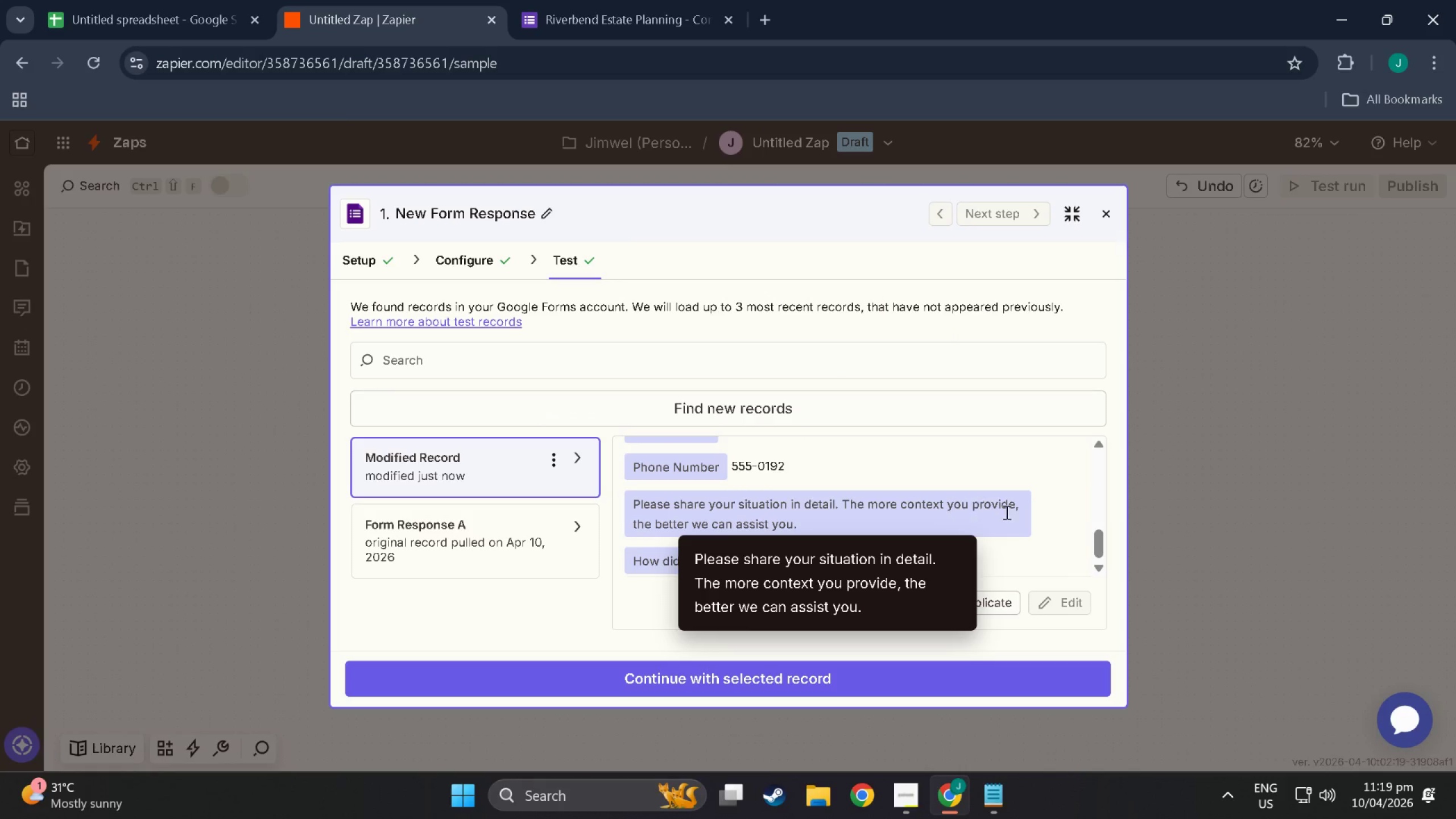 
left_click([1045, 513])
 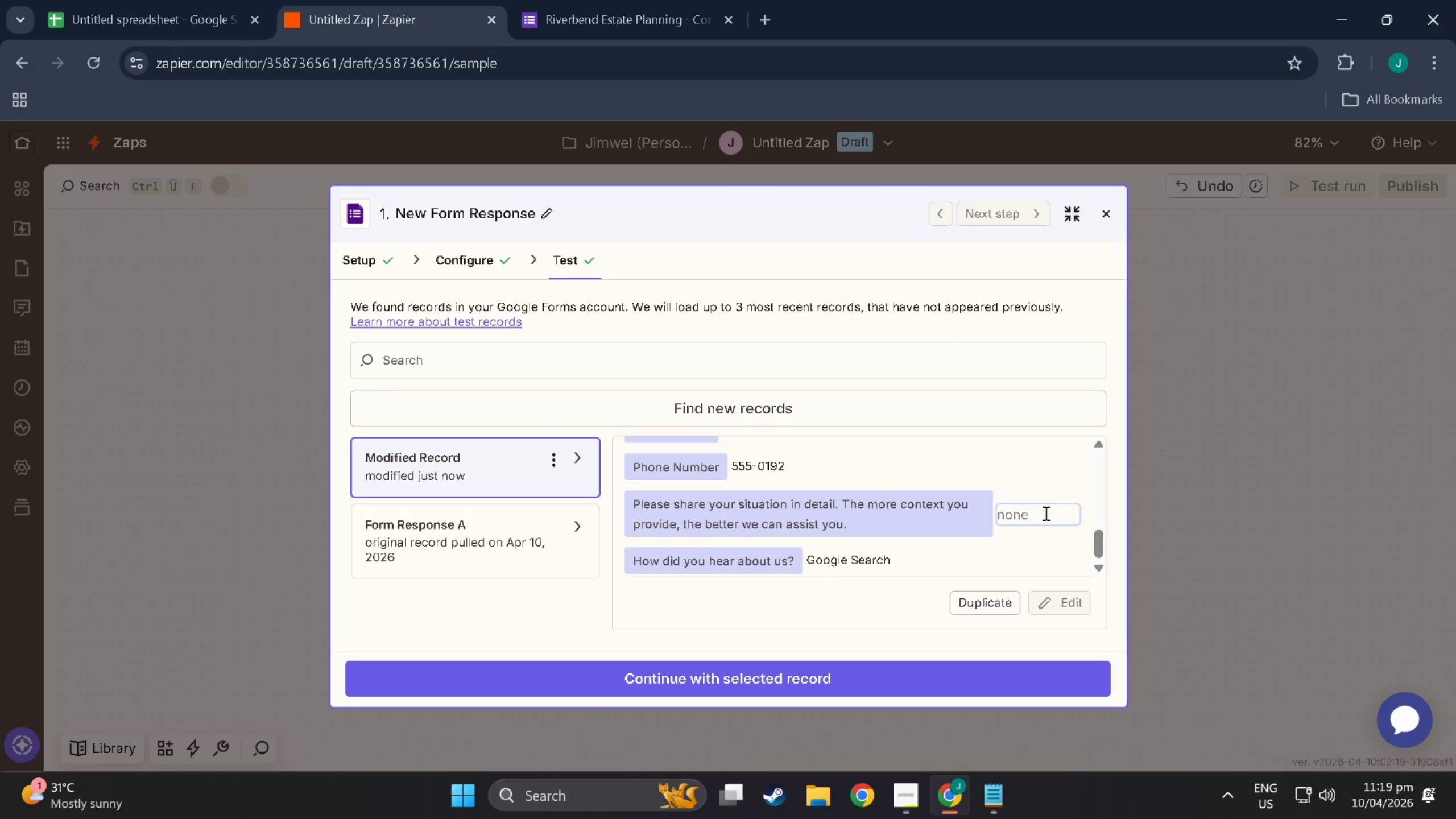 
key(Control+V)
 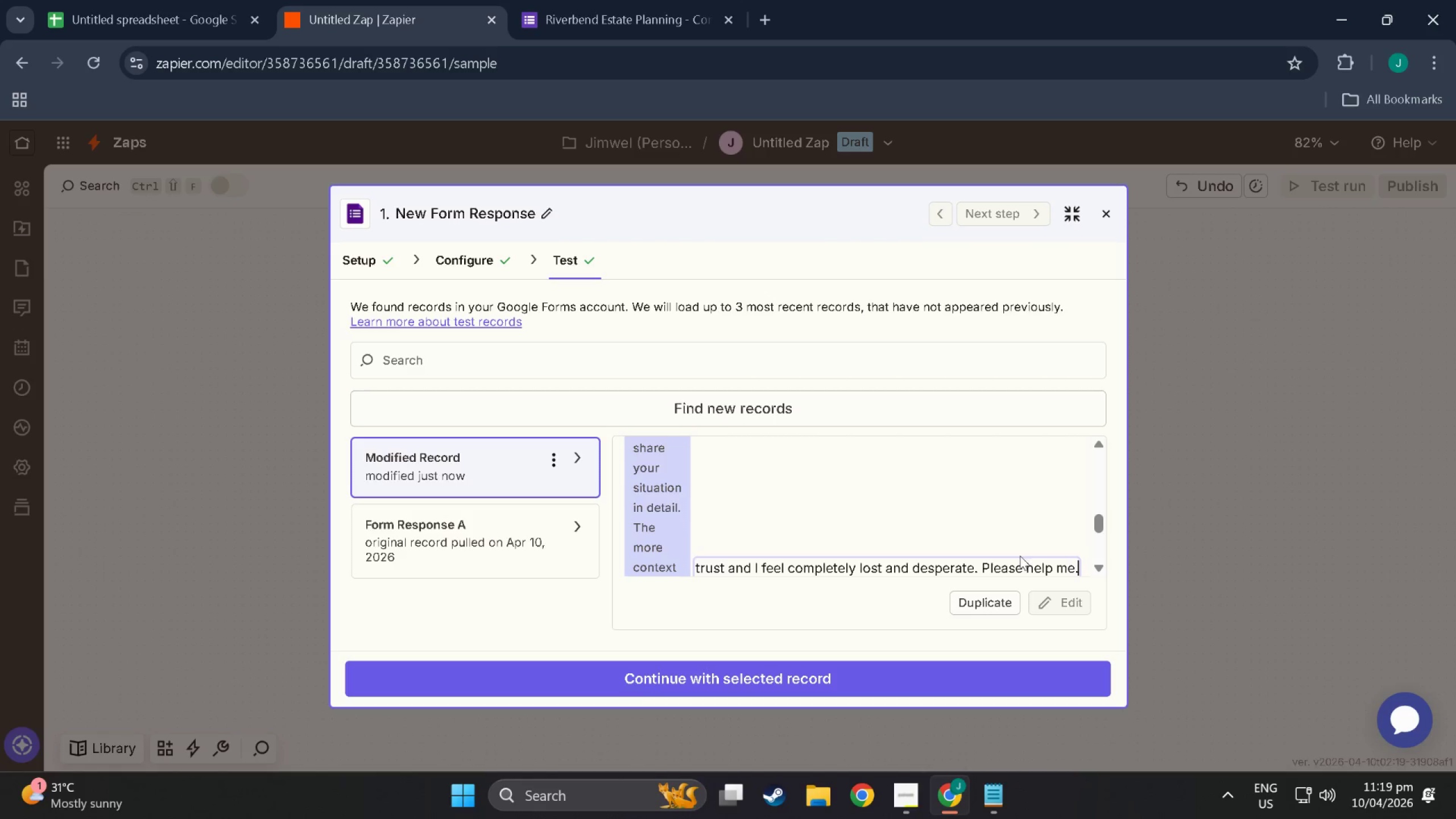 
left_click_drag(start_coordinate=[1021, 566], to_coordinate=[1223, 424])
 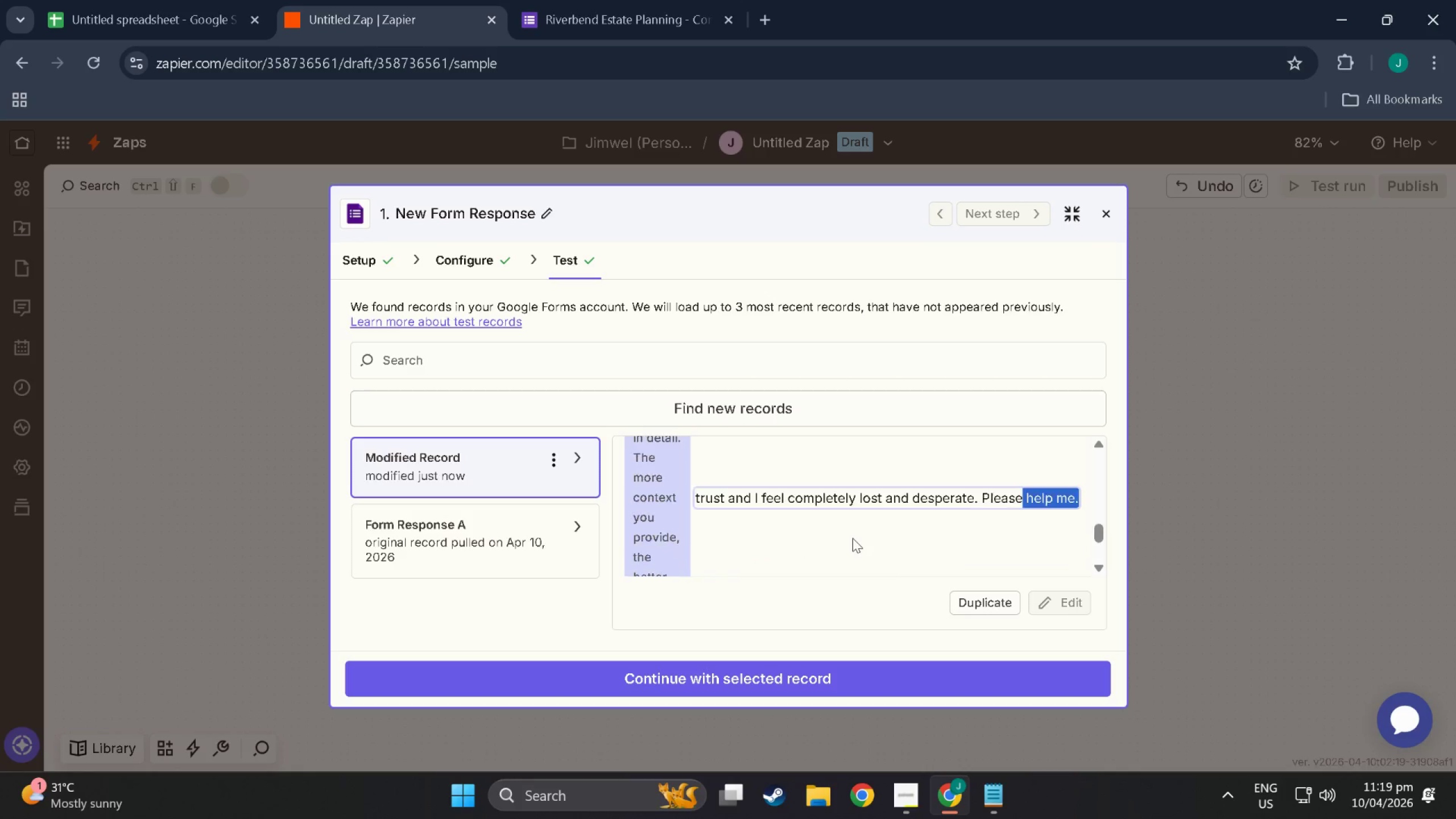 
left_click([801, 518])
 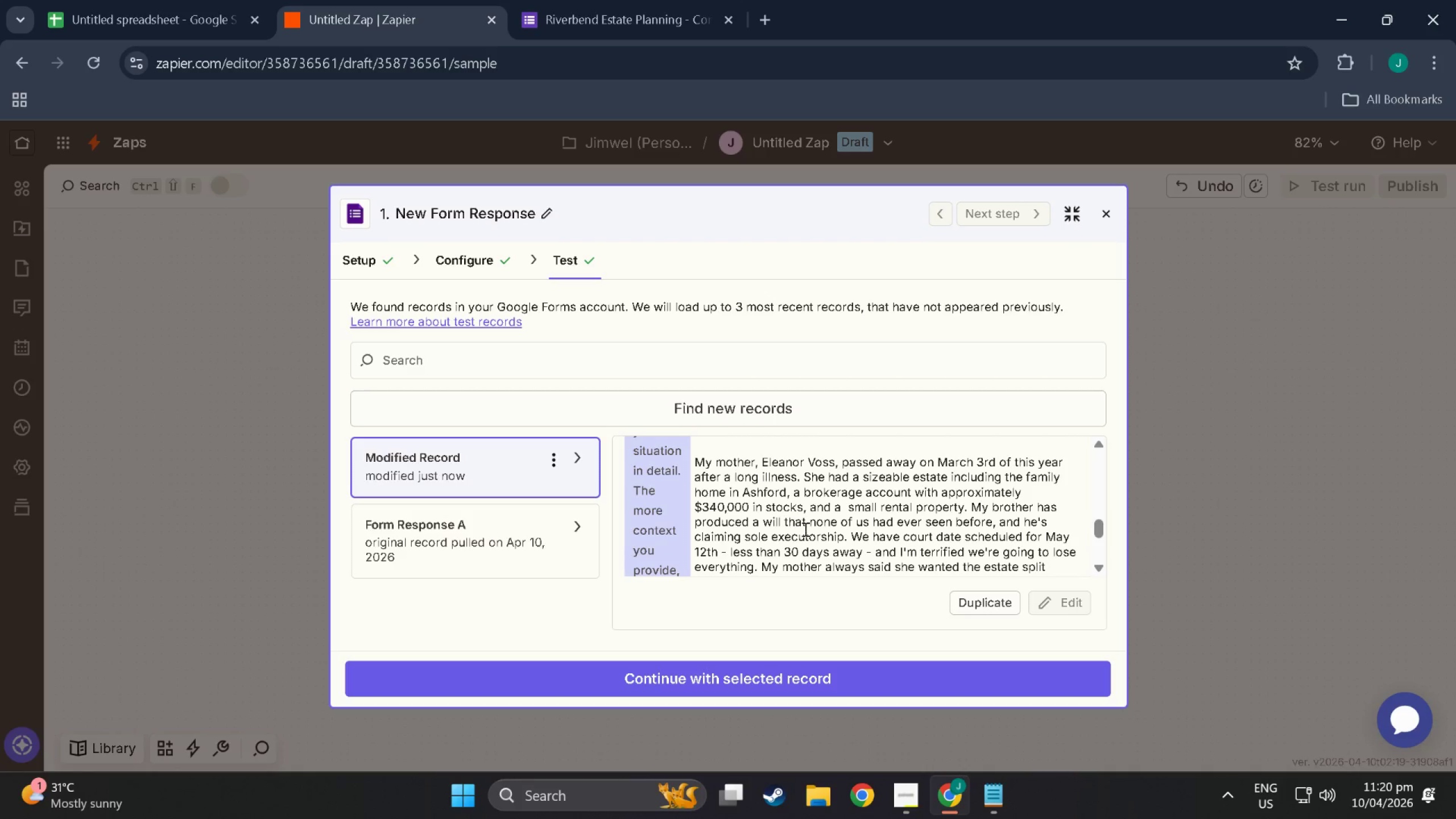 
scroll: coordinate [853, 538], scroll_direction: up, amount: 4.0
 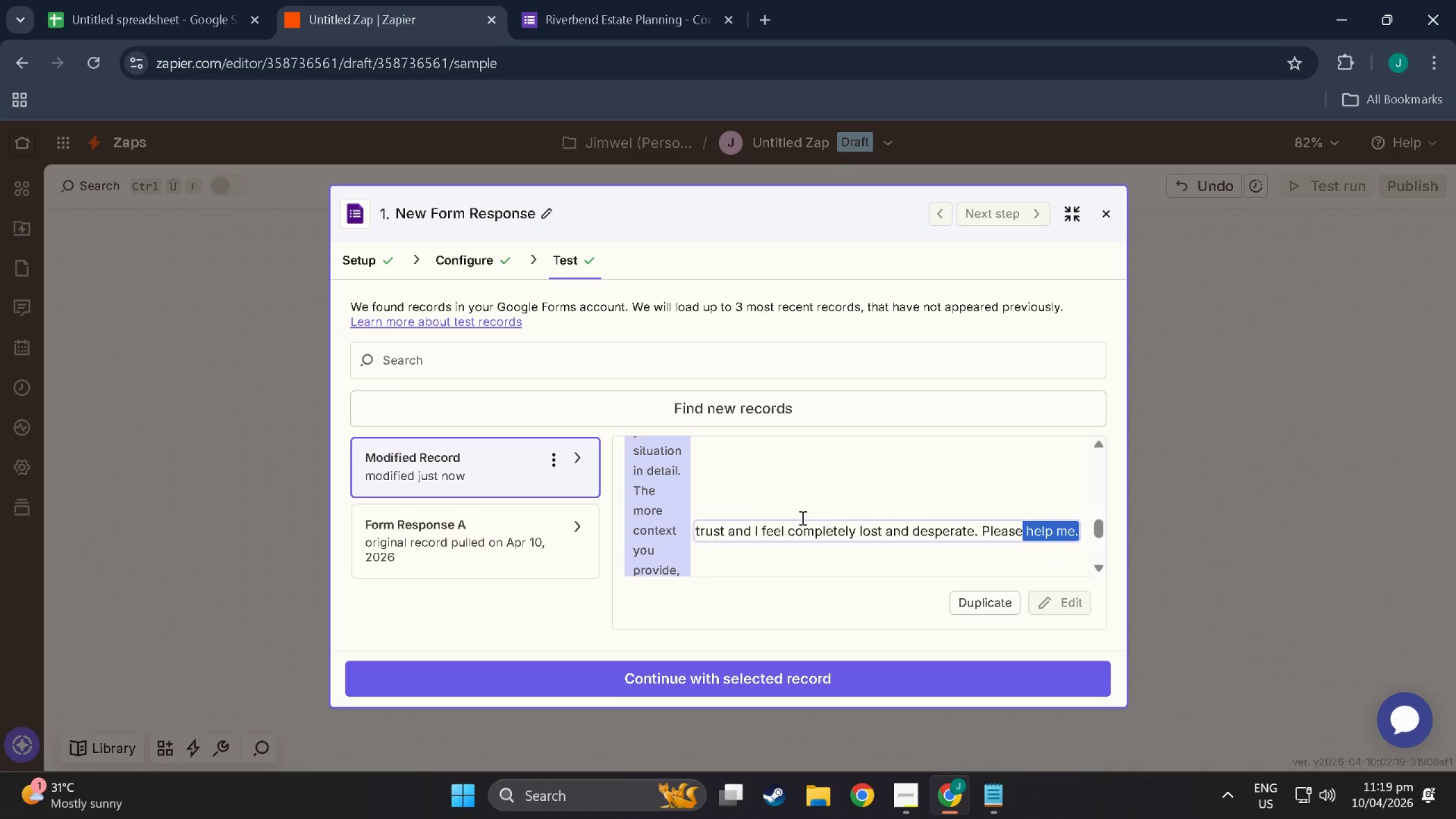 
scroll: coordinate [924, 574], scroll_direction: down, amount: 10.0
 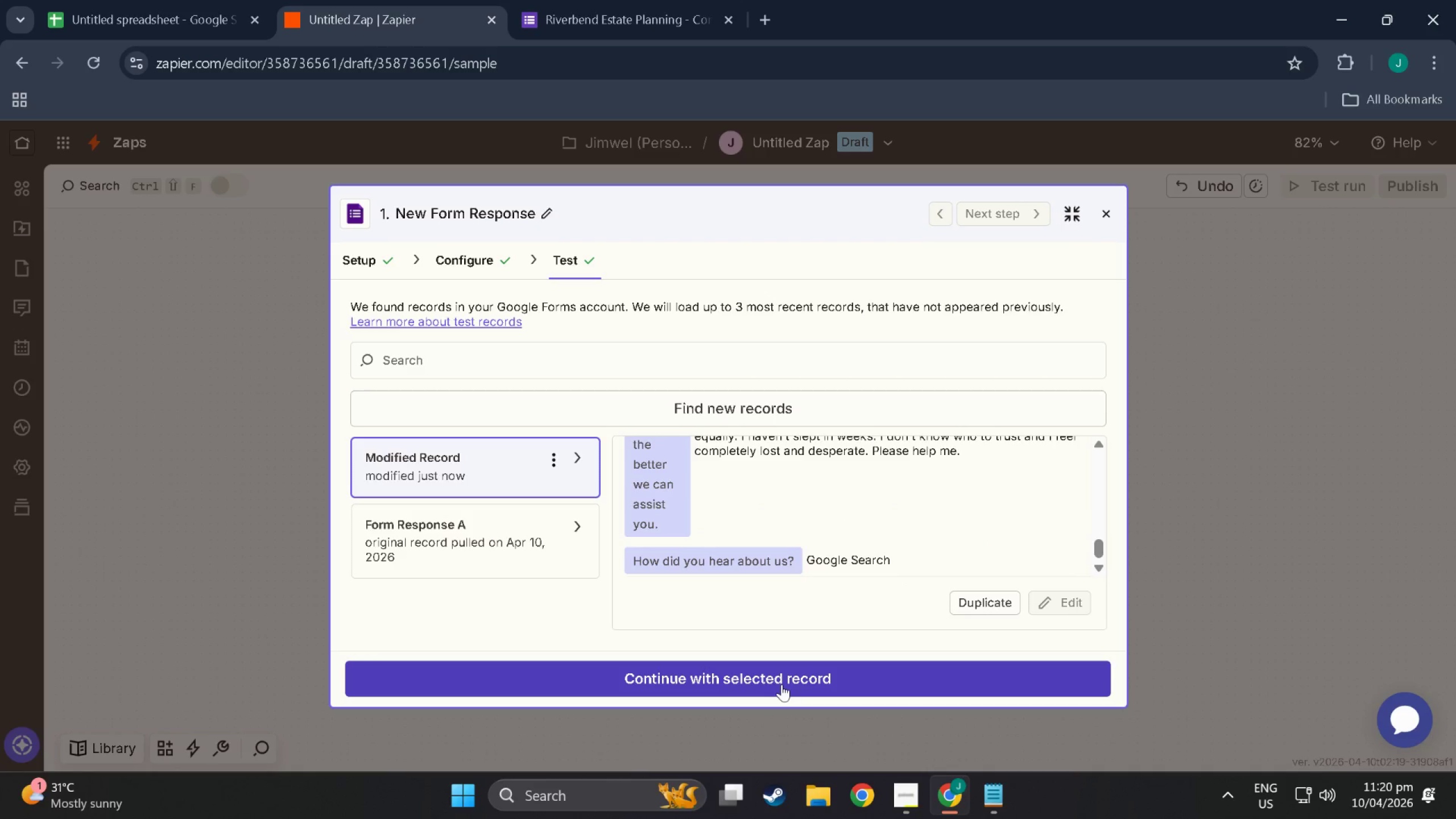 
scroll: coordinate [750, 535], scroll_direction: up, amount: 12.0
 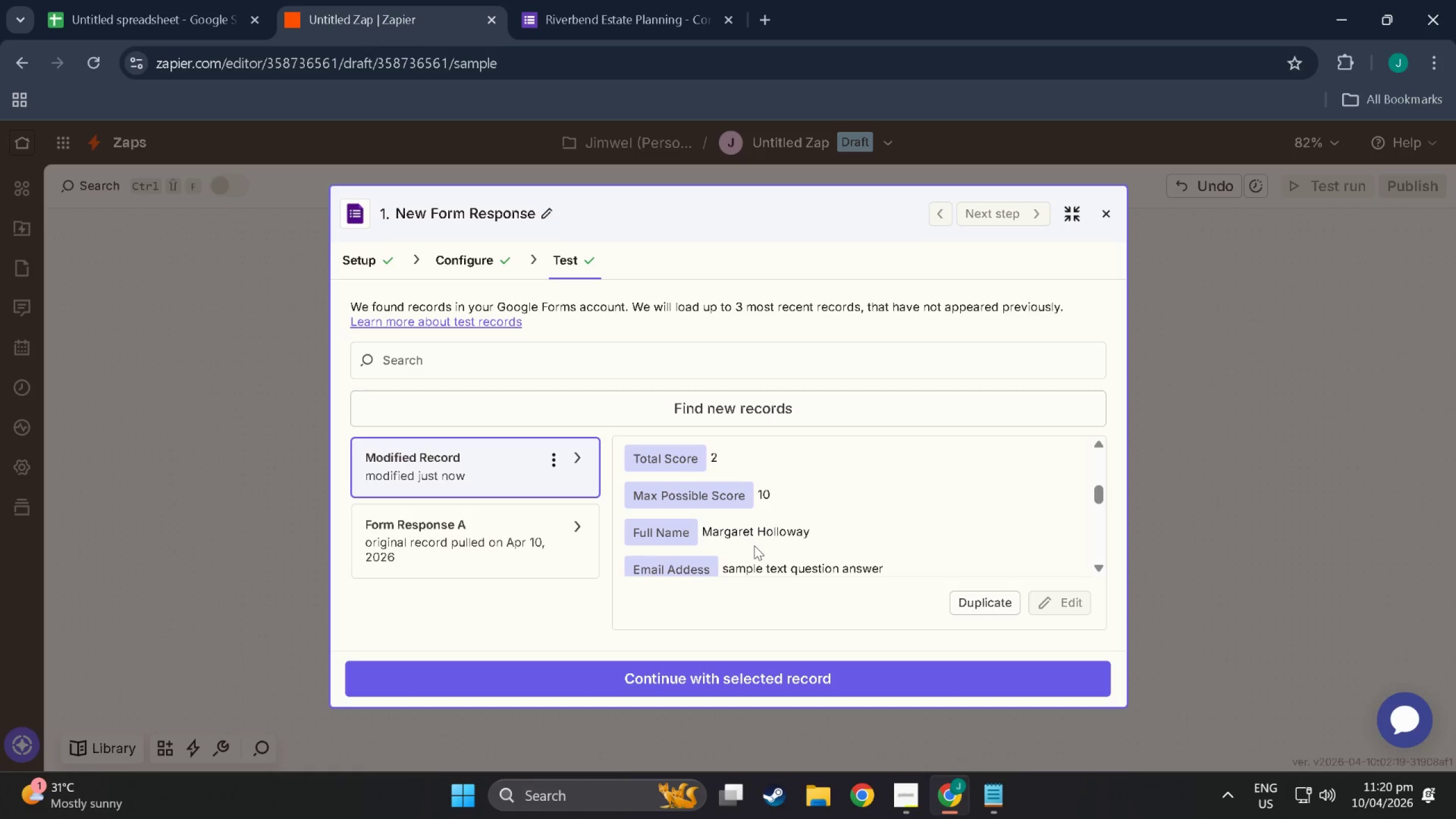 
scroll: coordinate [754, 545], scroll_direction: down, amount: 1.0
 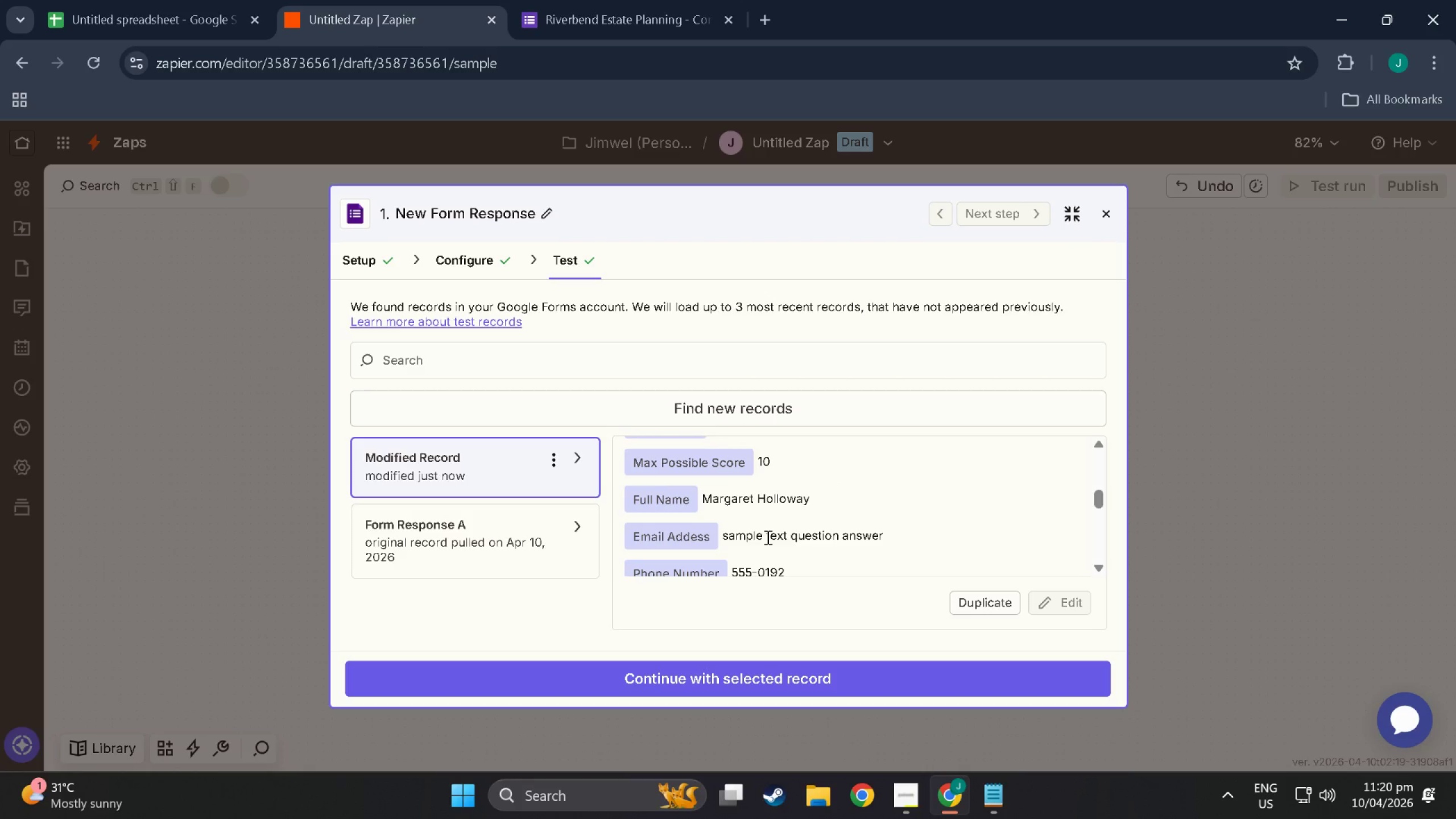 
double_click([767, 537])
 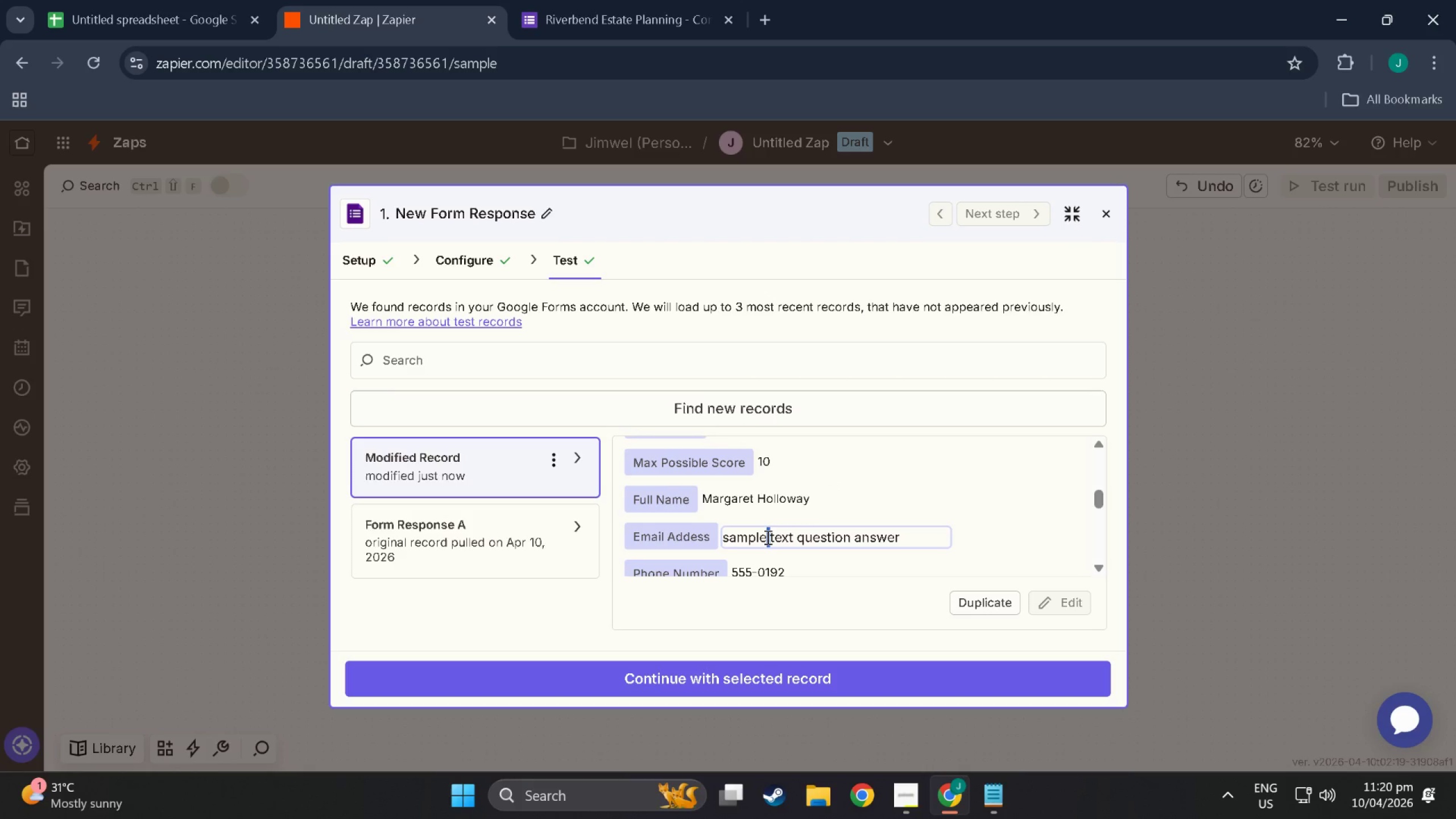 
scroll: coordinate [767, 537], scroll_direction: up, amount: 4.0
 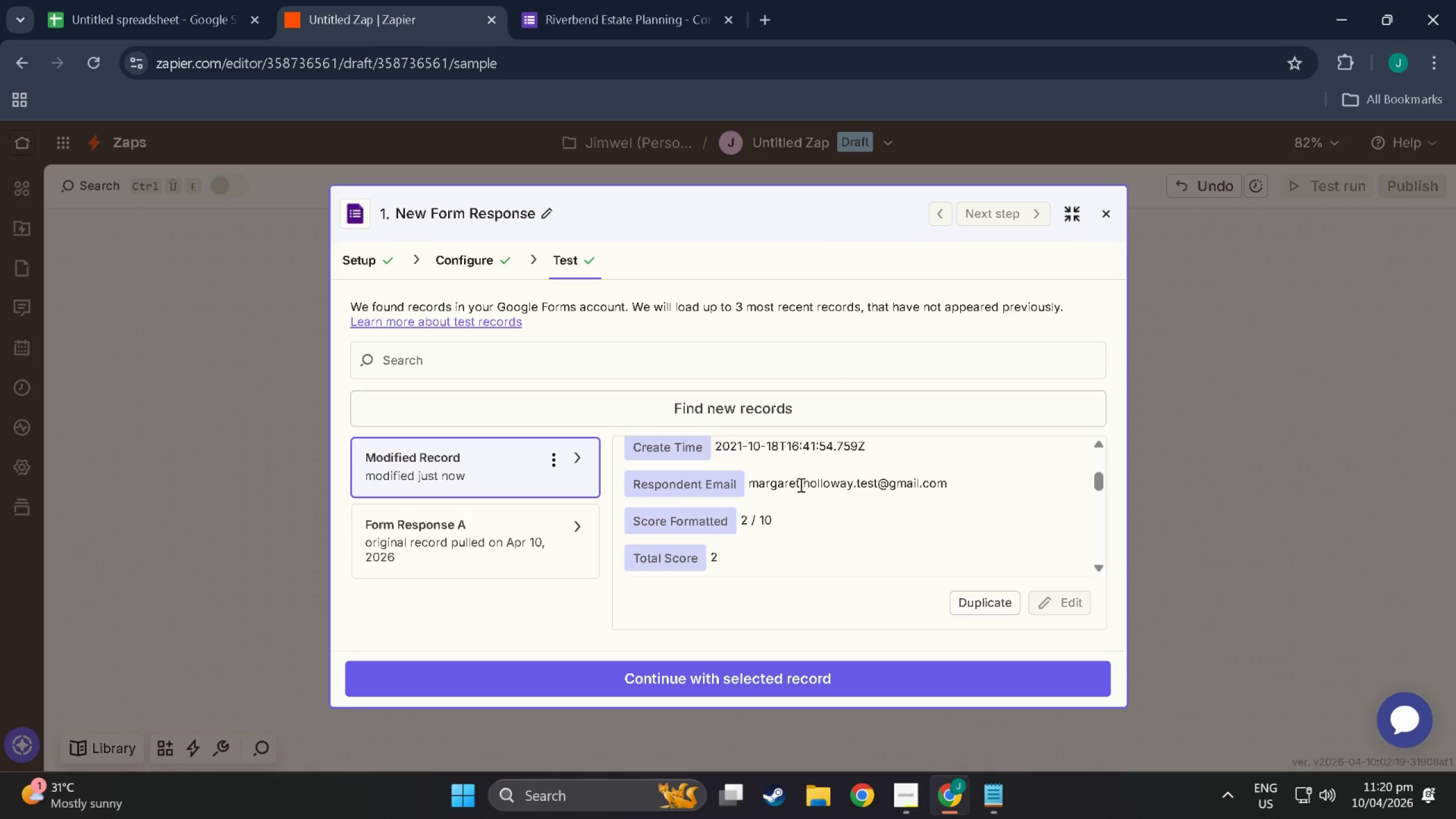 
double_click([800, 485])
 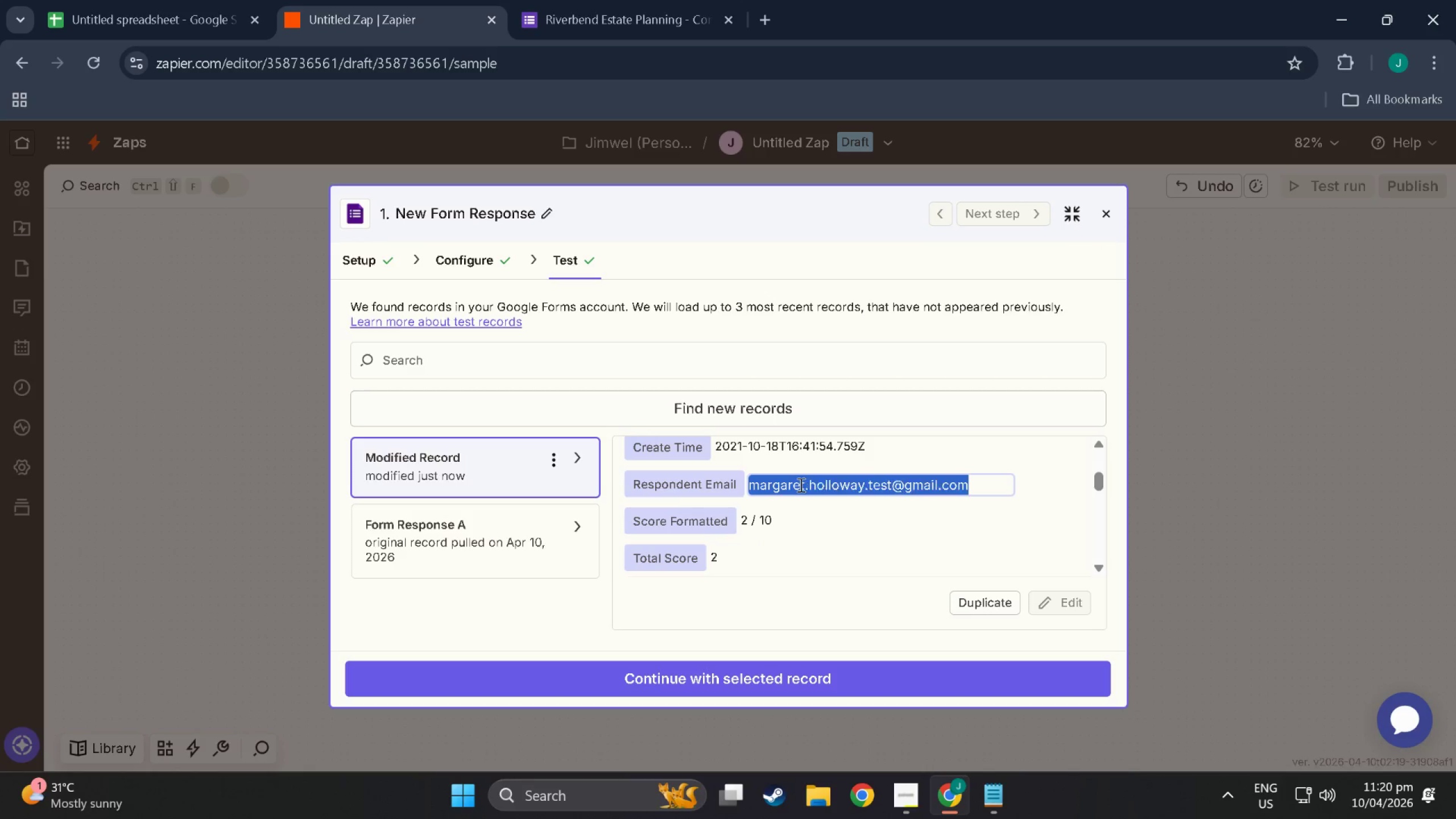 
triple_click([800, 485])
 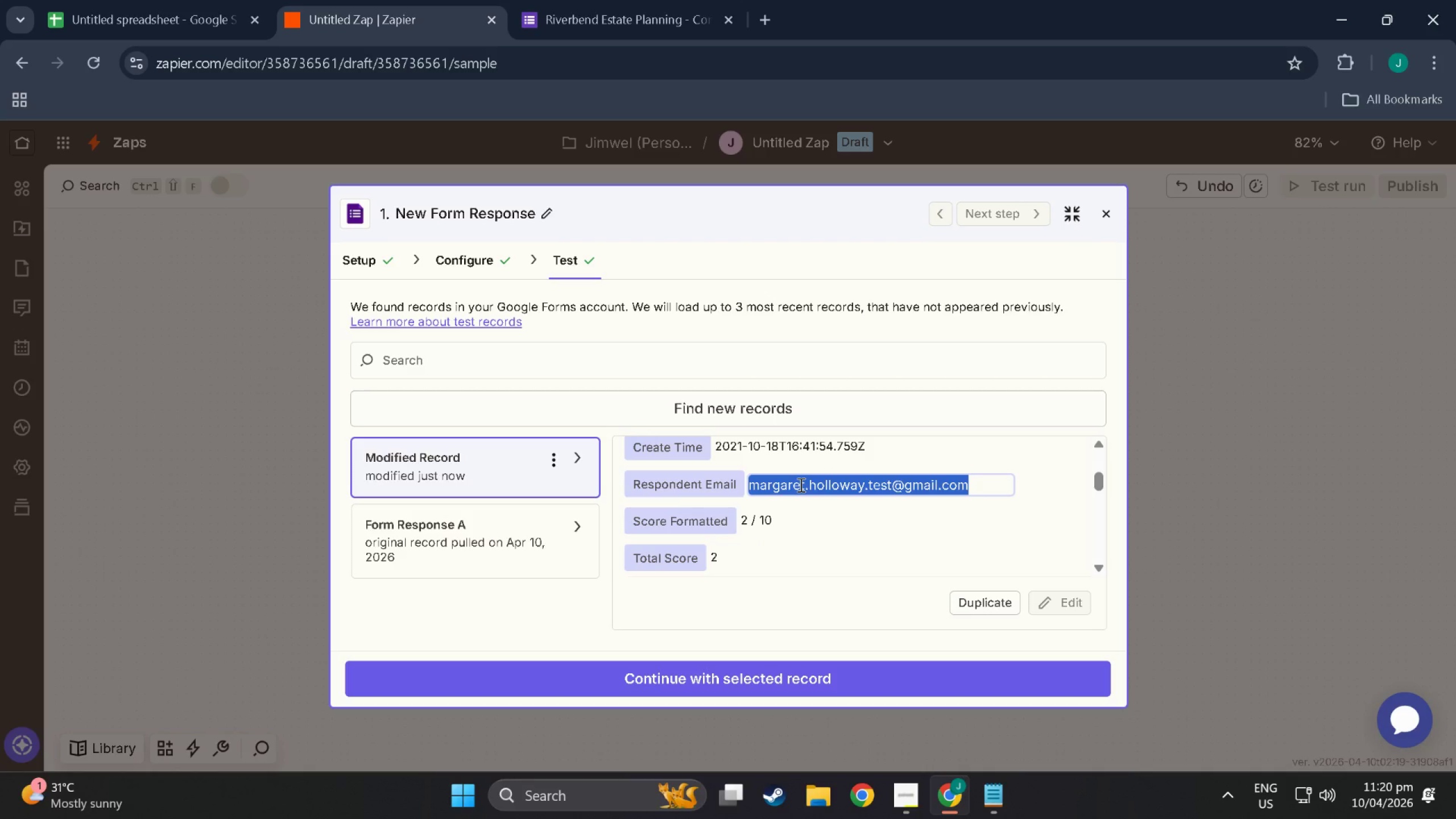 
key(Control+X)
 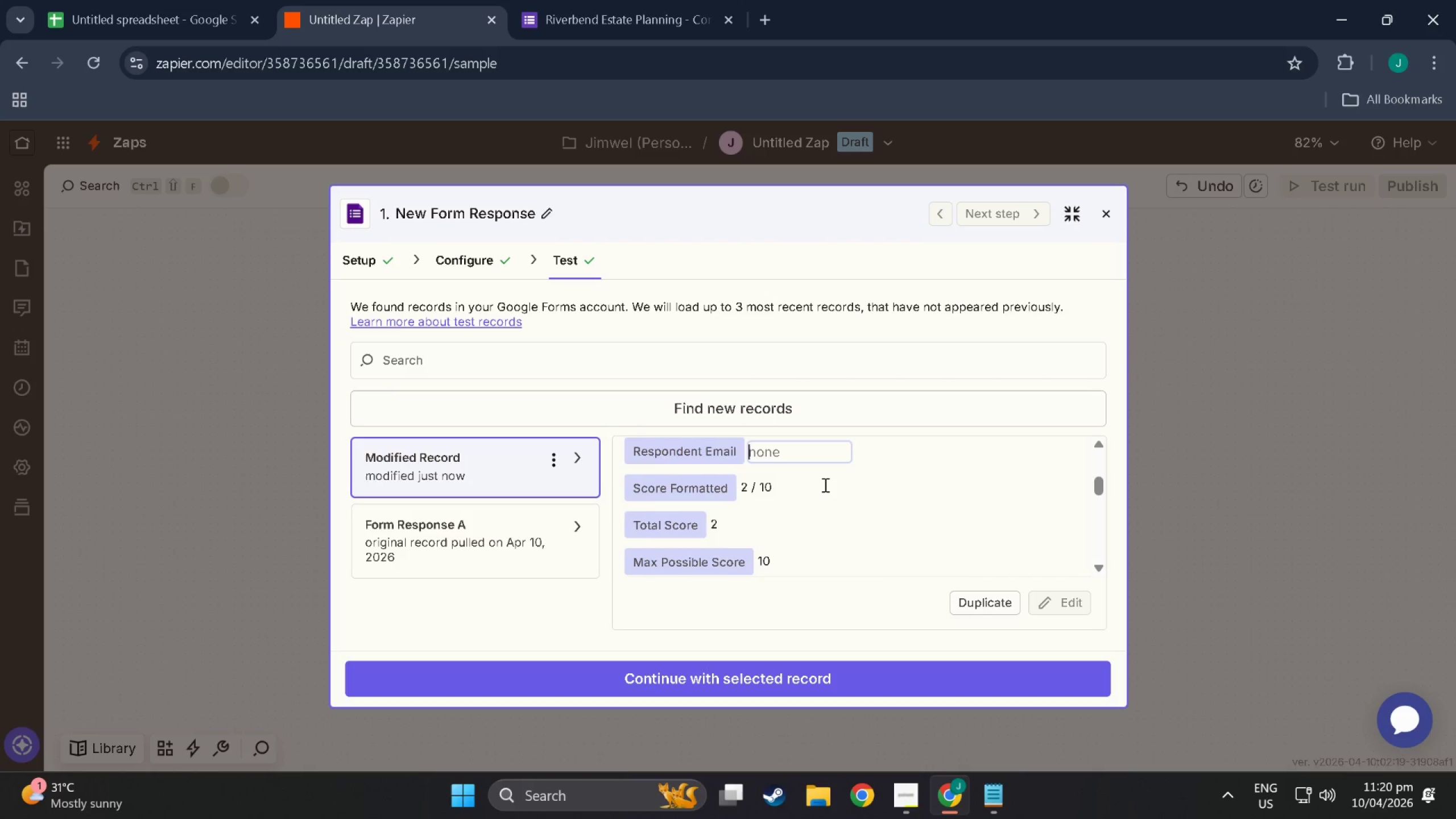 
scroll: coordinate [822, 515], scroll_direction: down, amount: 8.0
 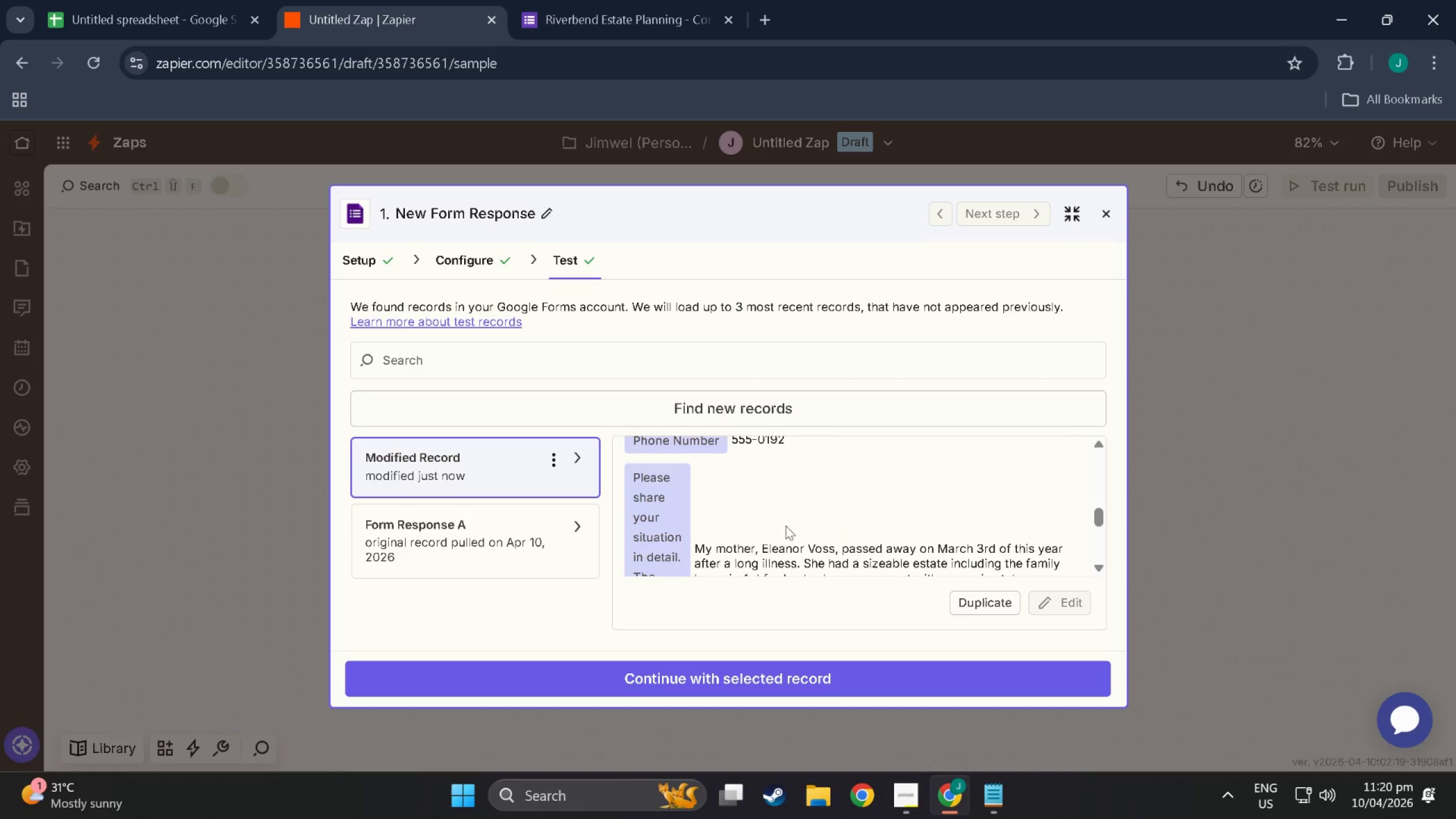 
scroll: coordinate [710, 512], scroll_direction: up, amount: 2.0
 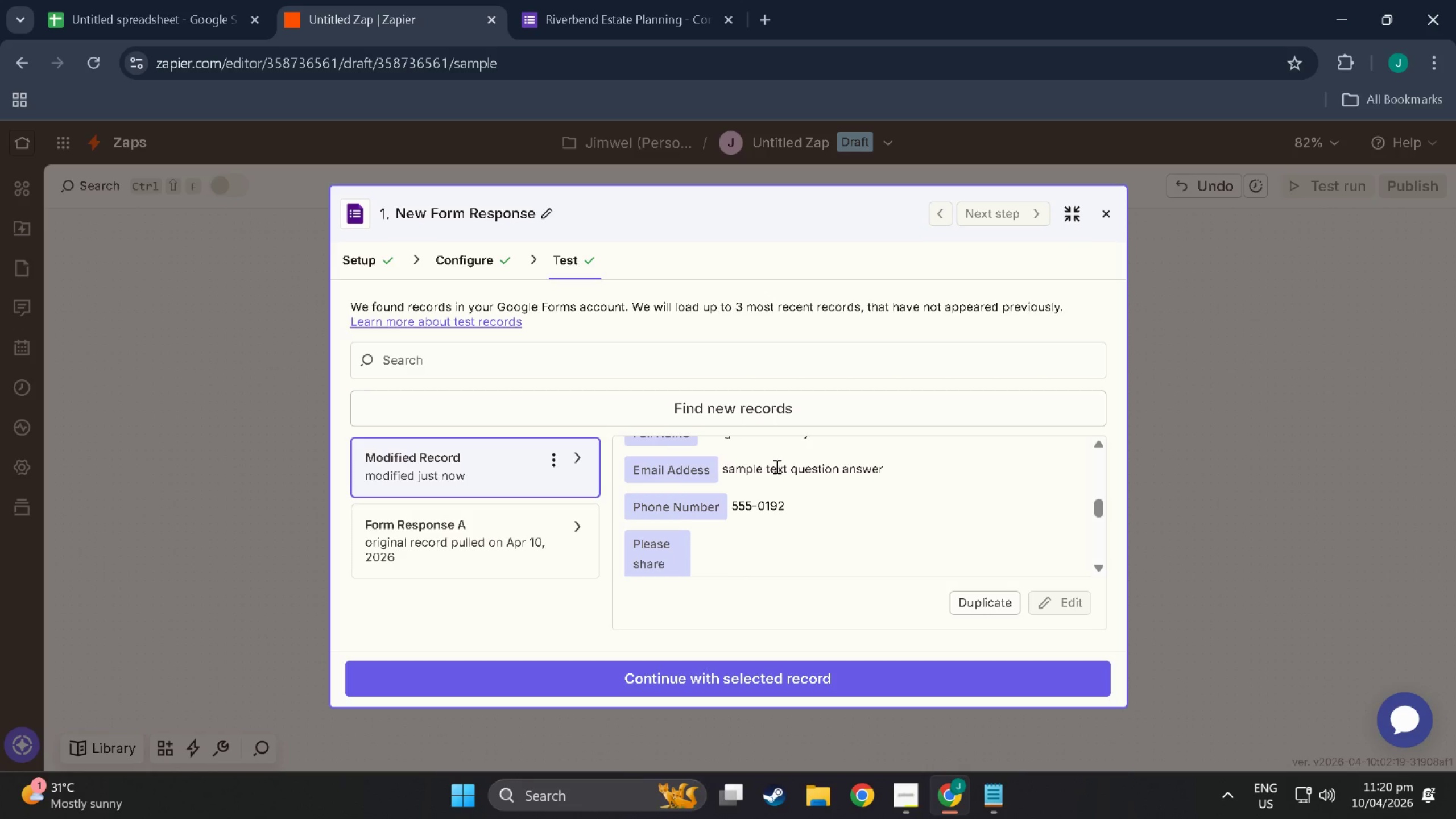 
double_click([776, 466])
 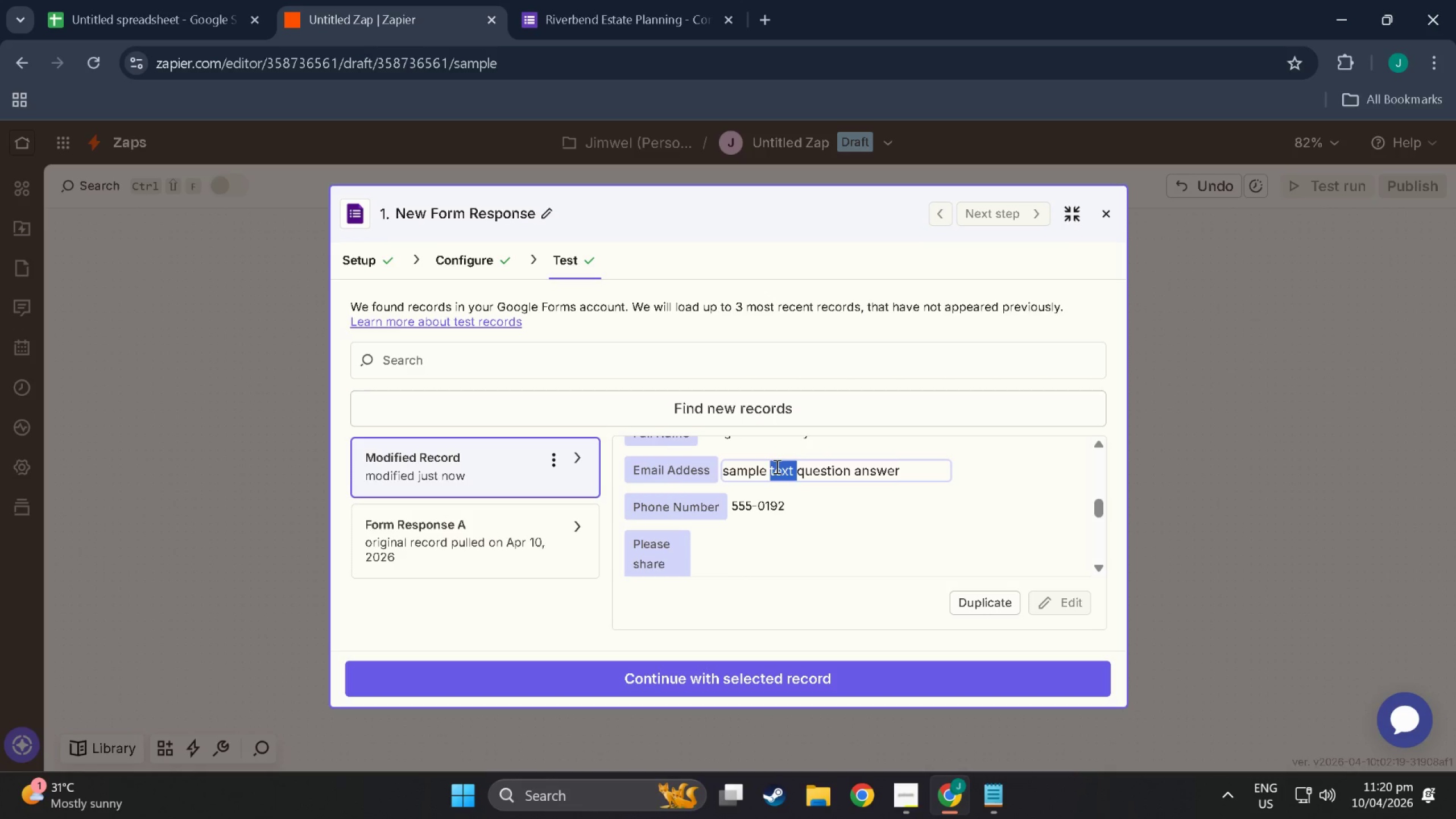 
triple_click([776, 466])
 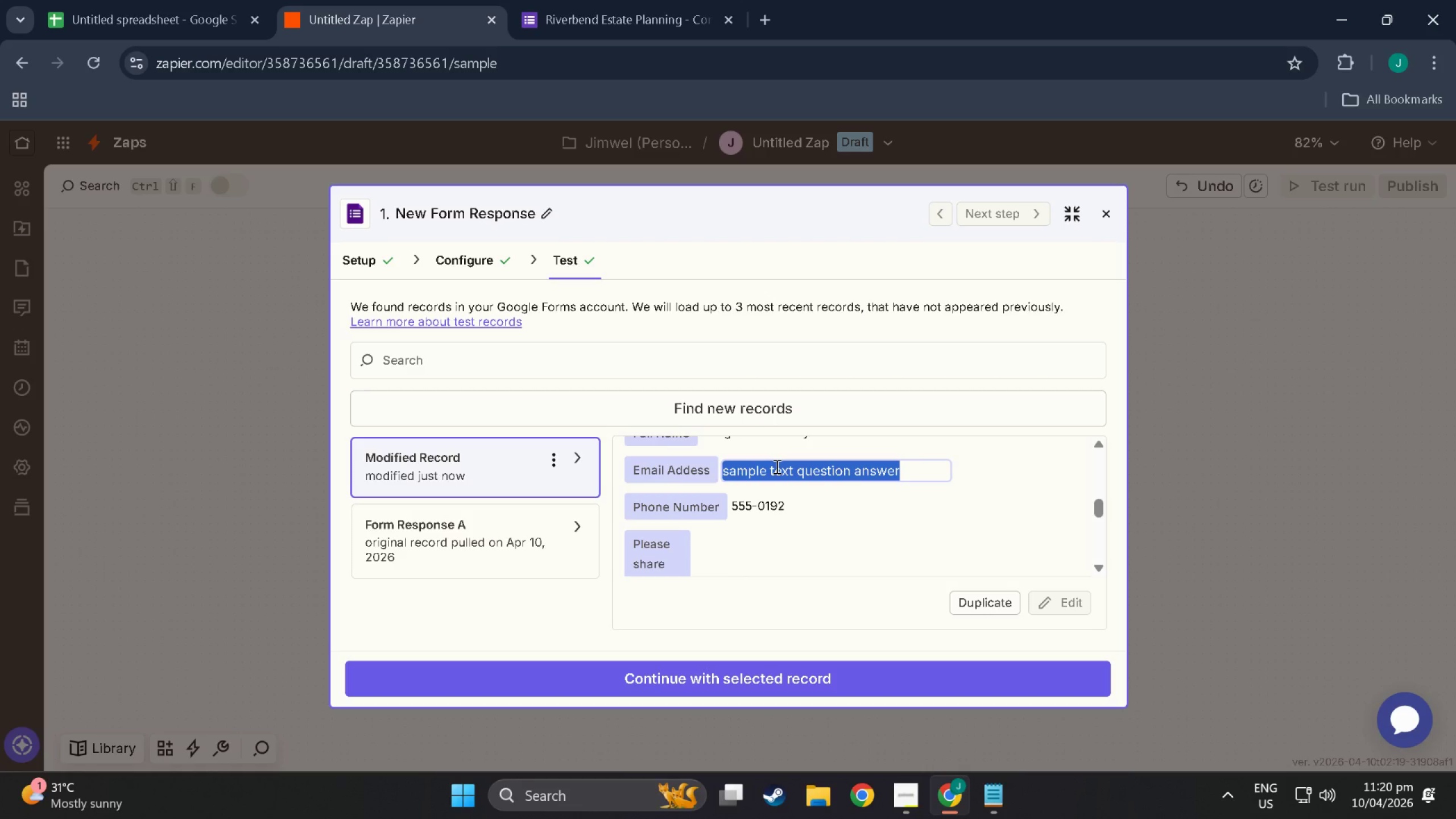 
key(Control+V)
 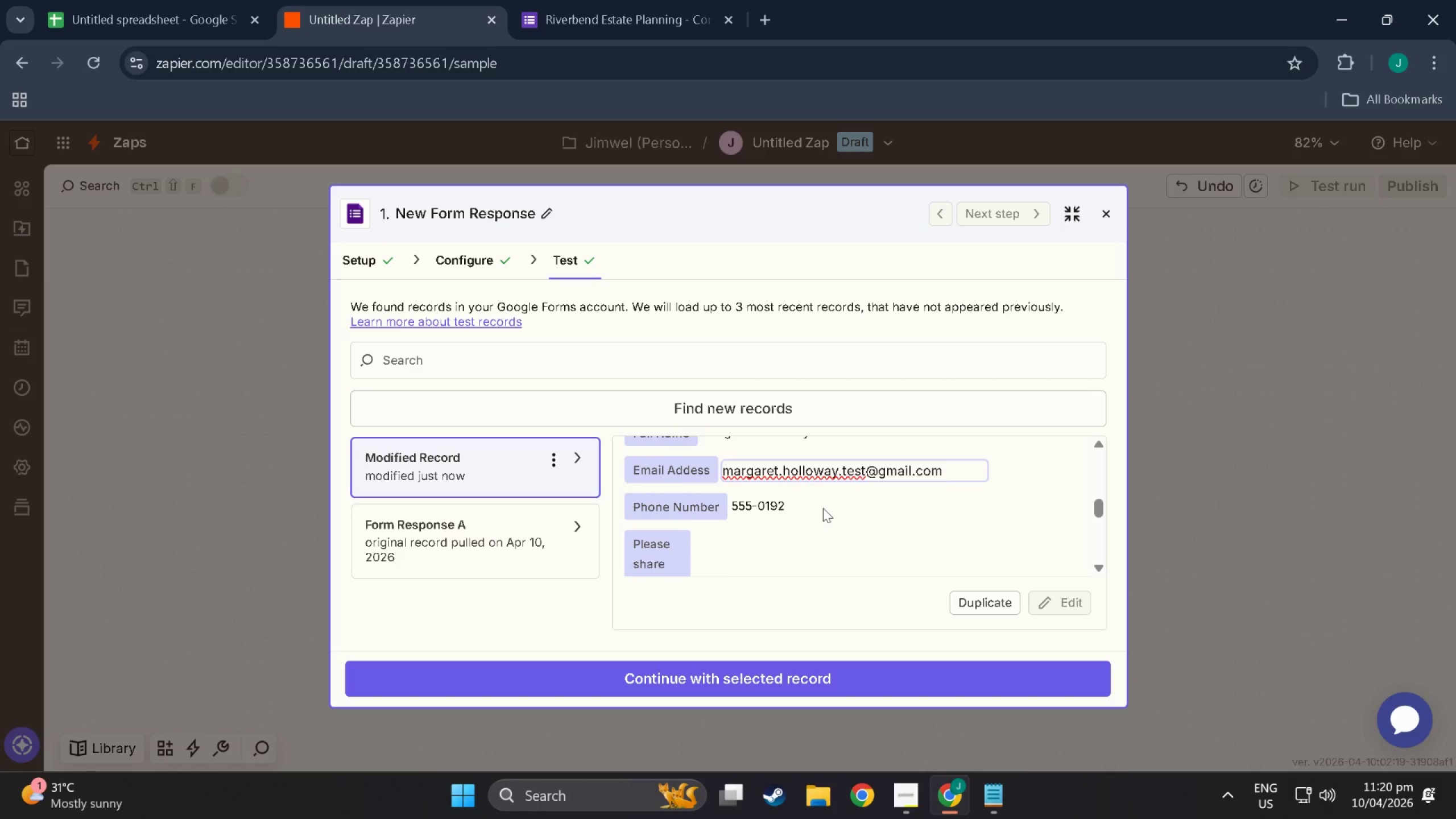 
scroll: coordinate [775, 511], scroll_direction: up, amount: 7.0
 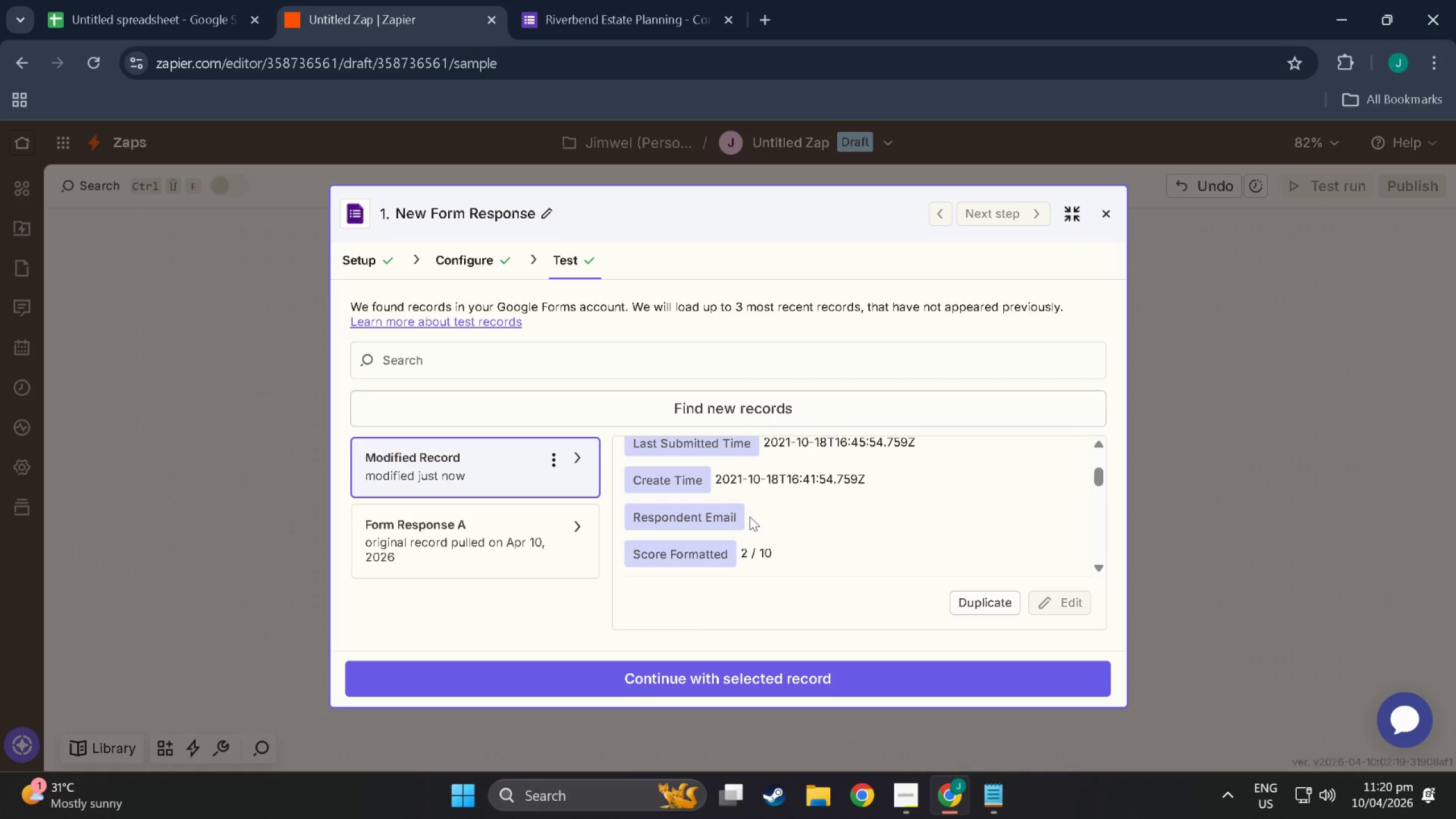 
left_click([750, 516])
 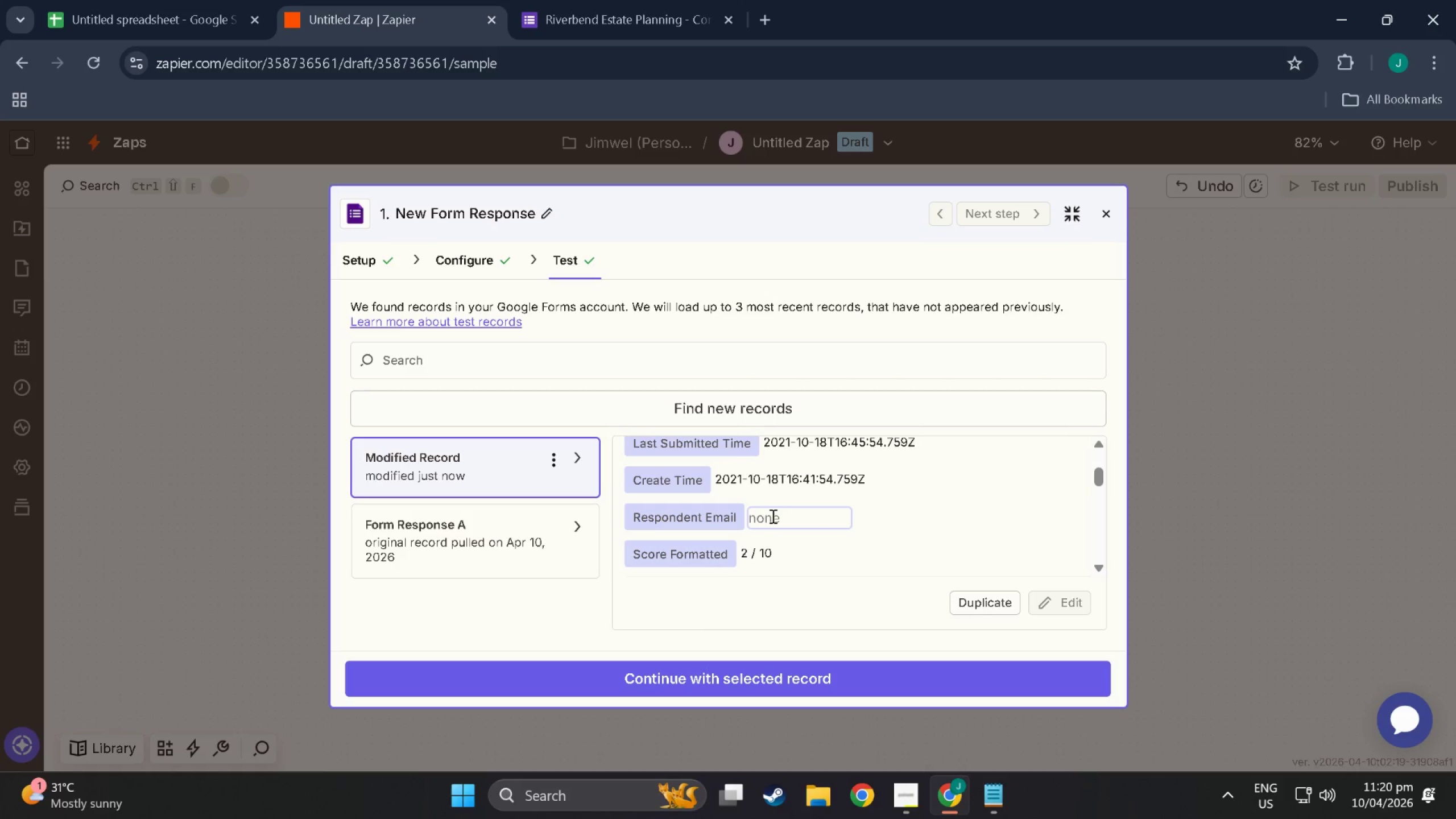 
double_click([772, 516])
 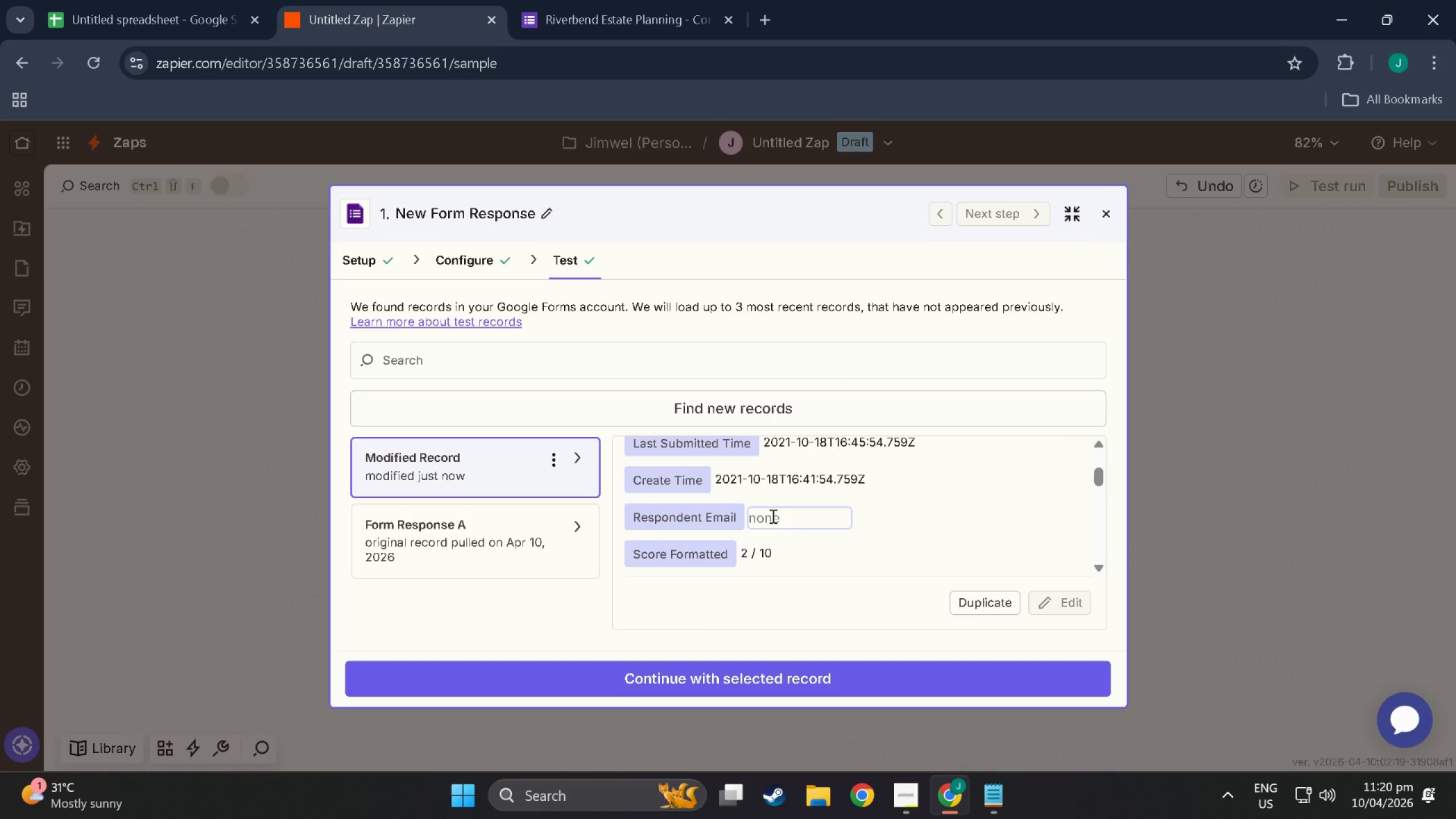 
key(Control+V)
 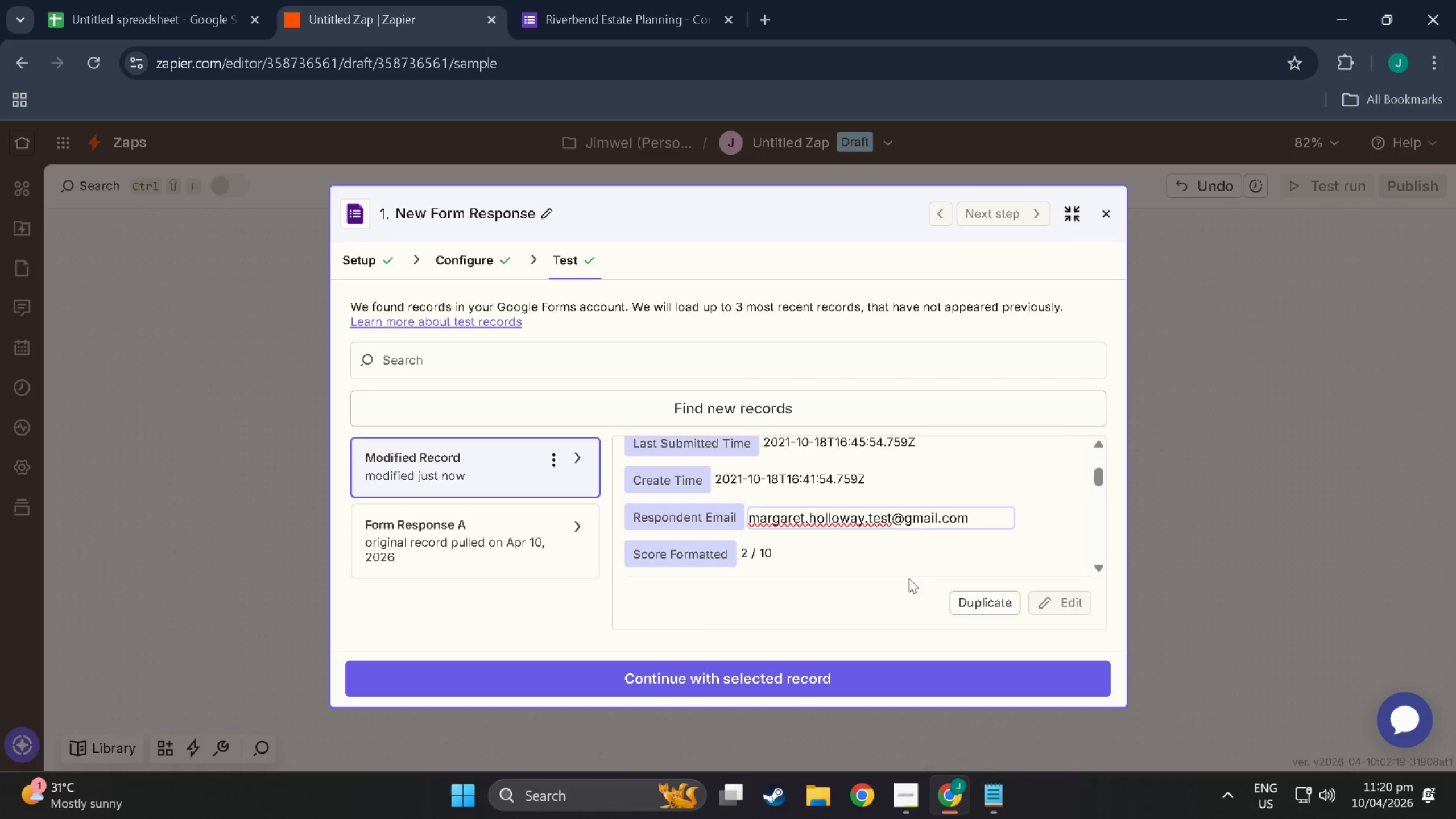 
scroll: coordinate [901, 593], scroll_direction: down, amount: 2.0
 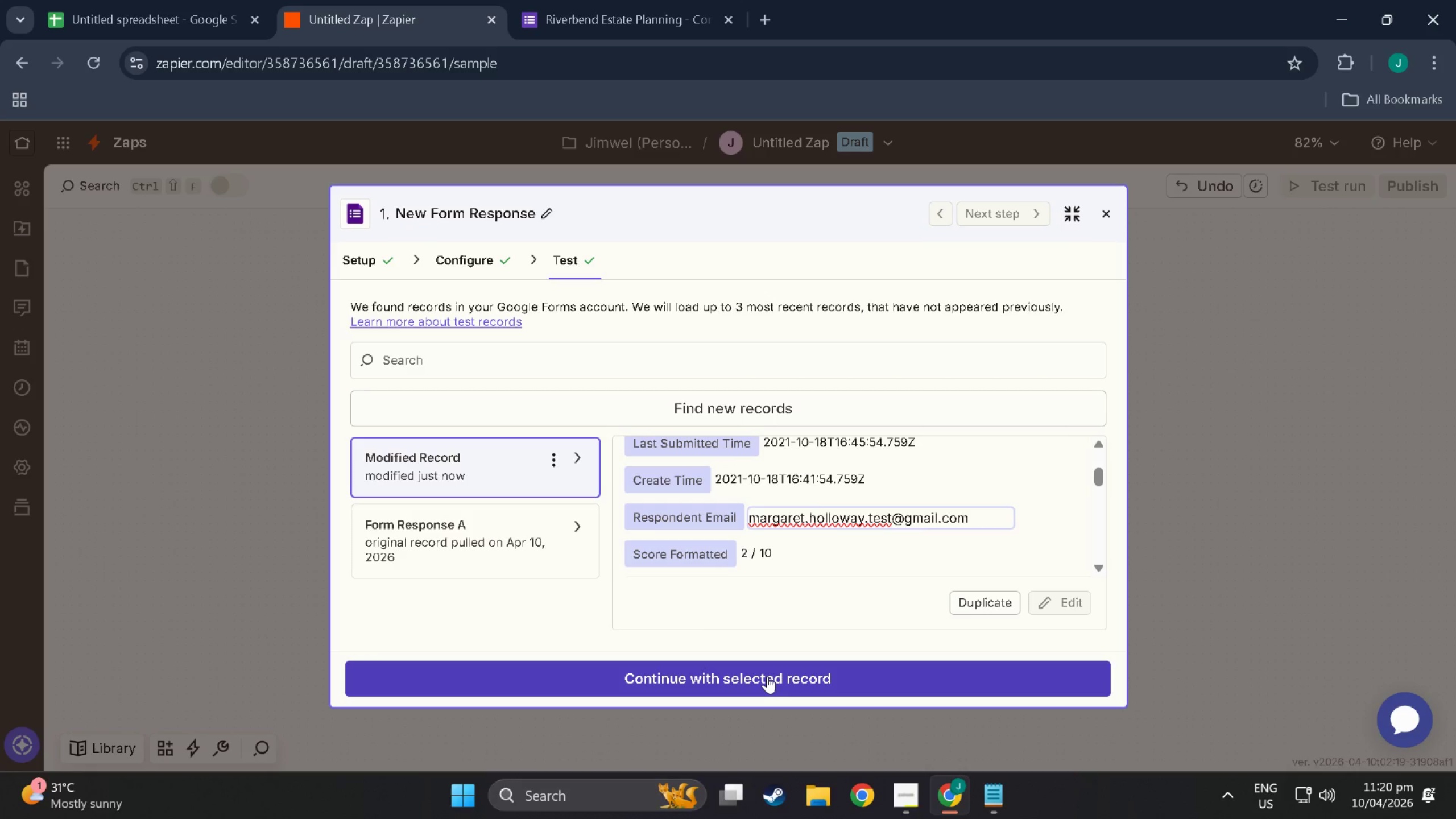 
left_click([767, 676])
 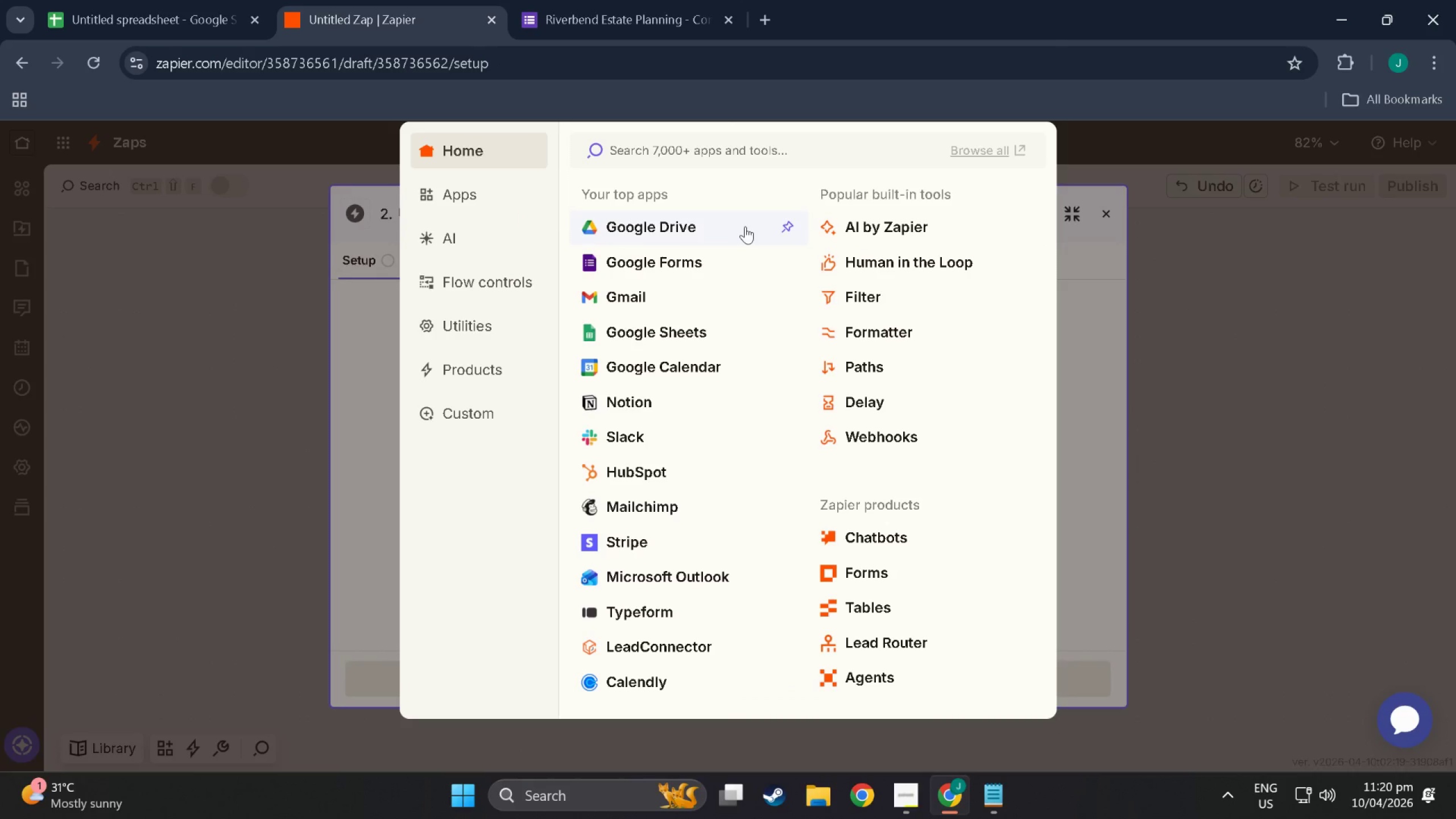 
wait(16.91)
 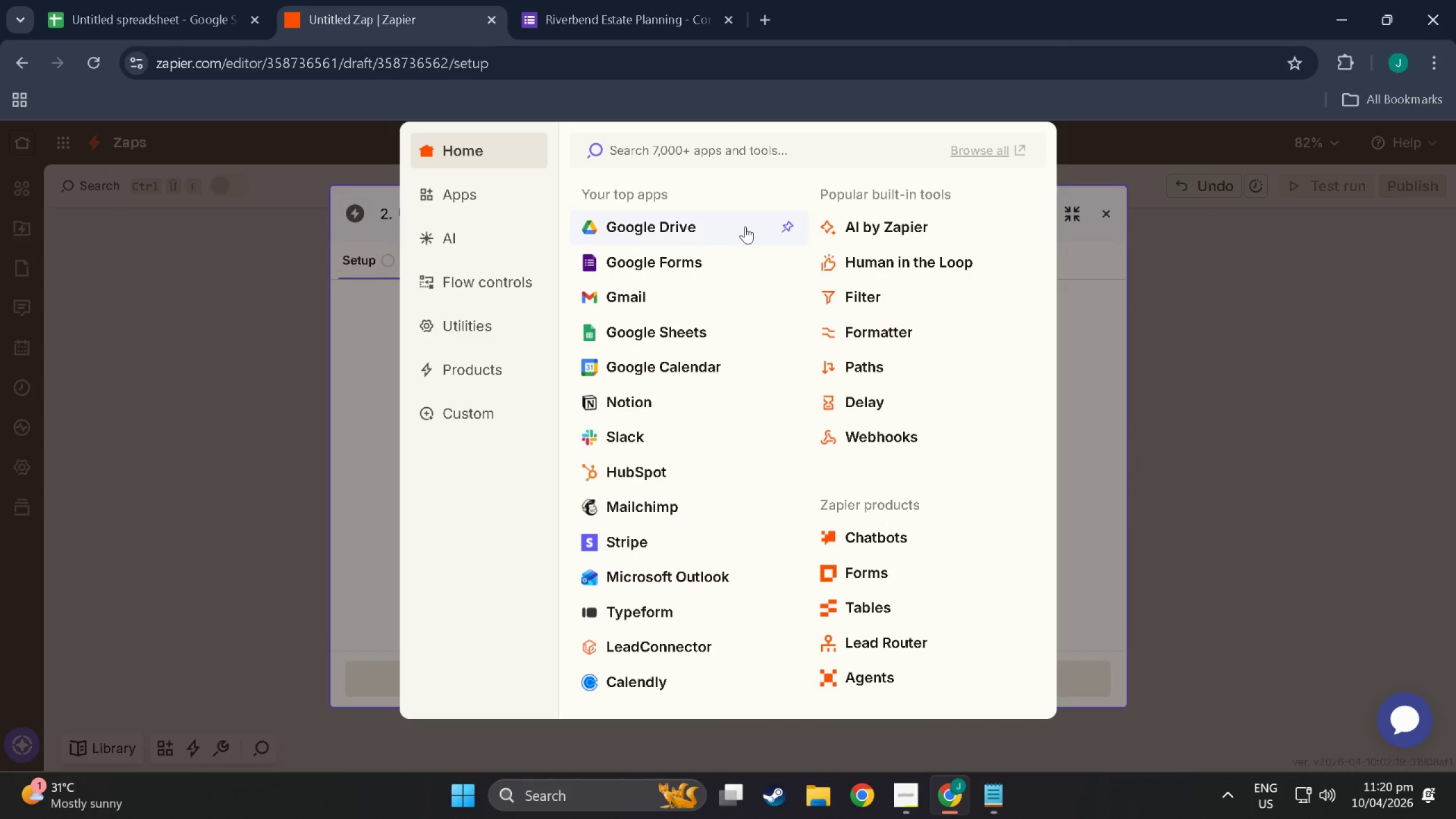 
type(chat)
key(Backspace)
type(at)
 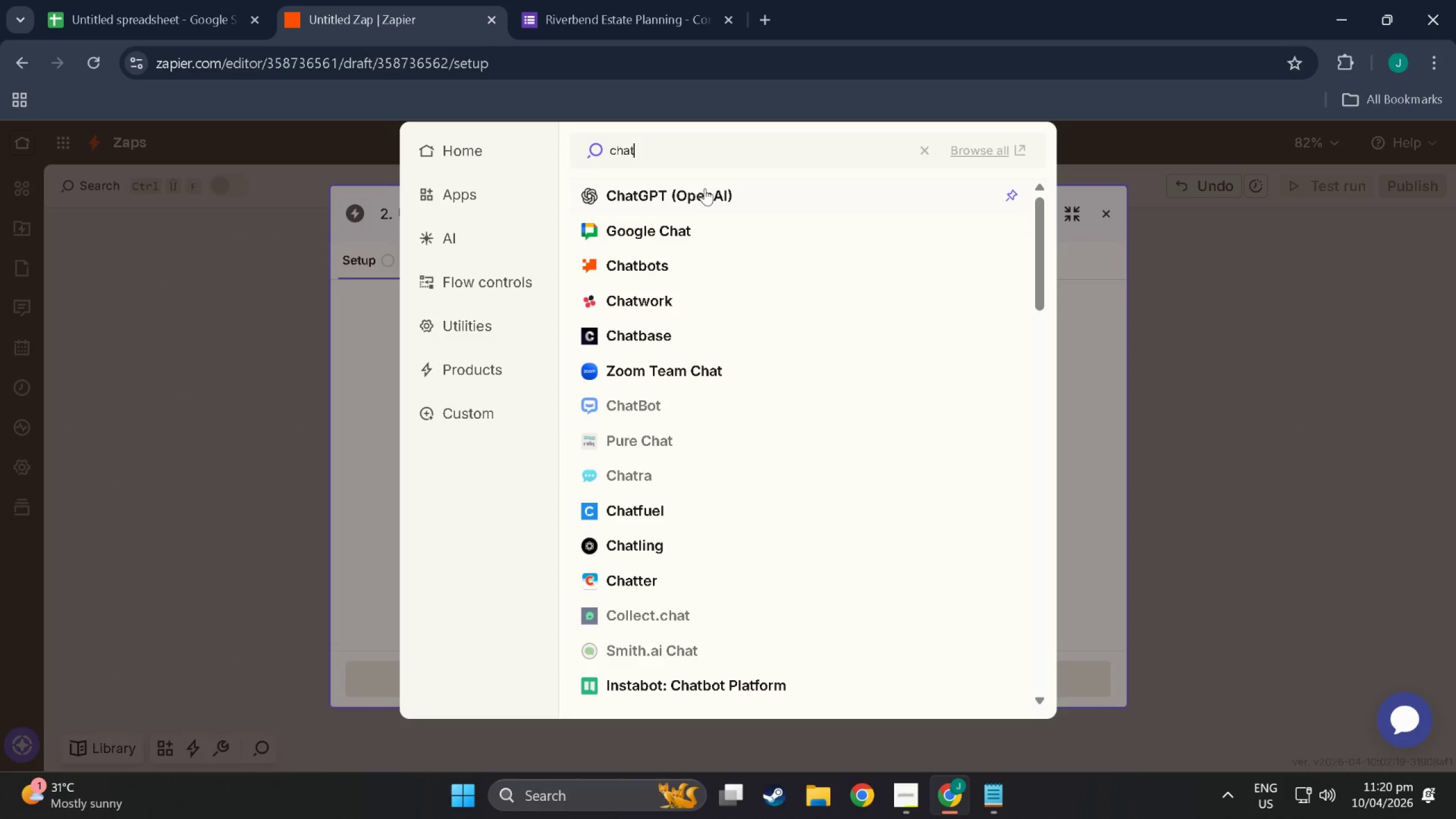 
left_click([705, 195])
 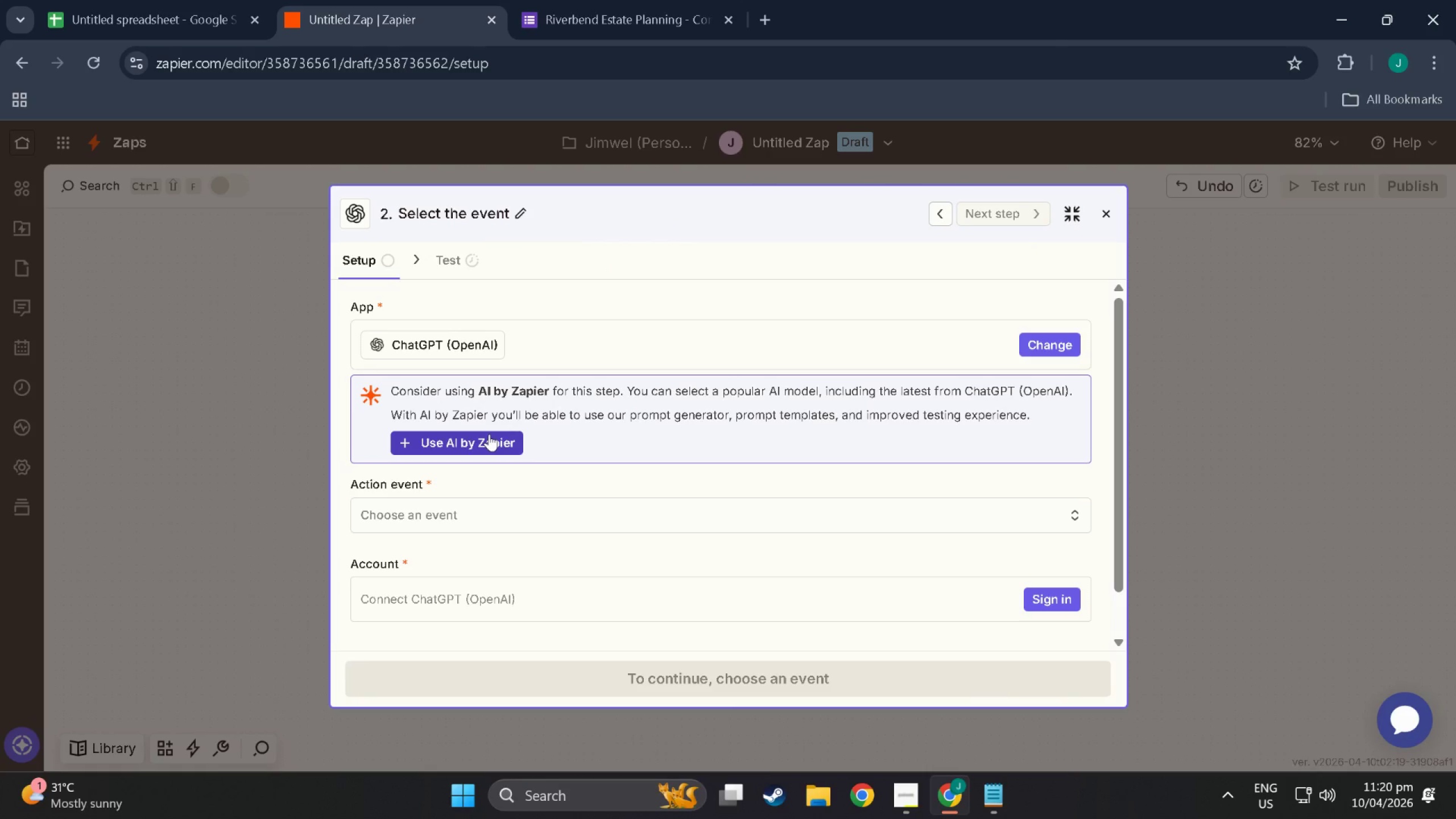 
wait(13.82)
 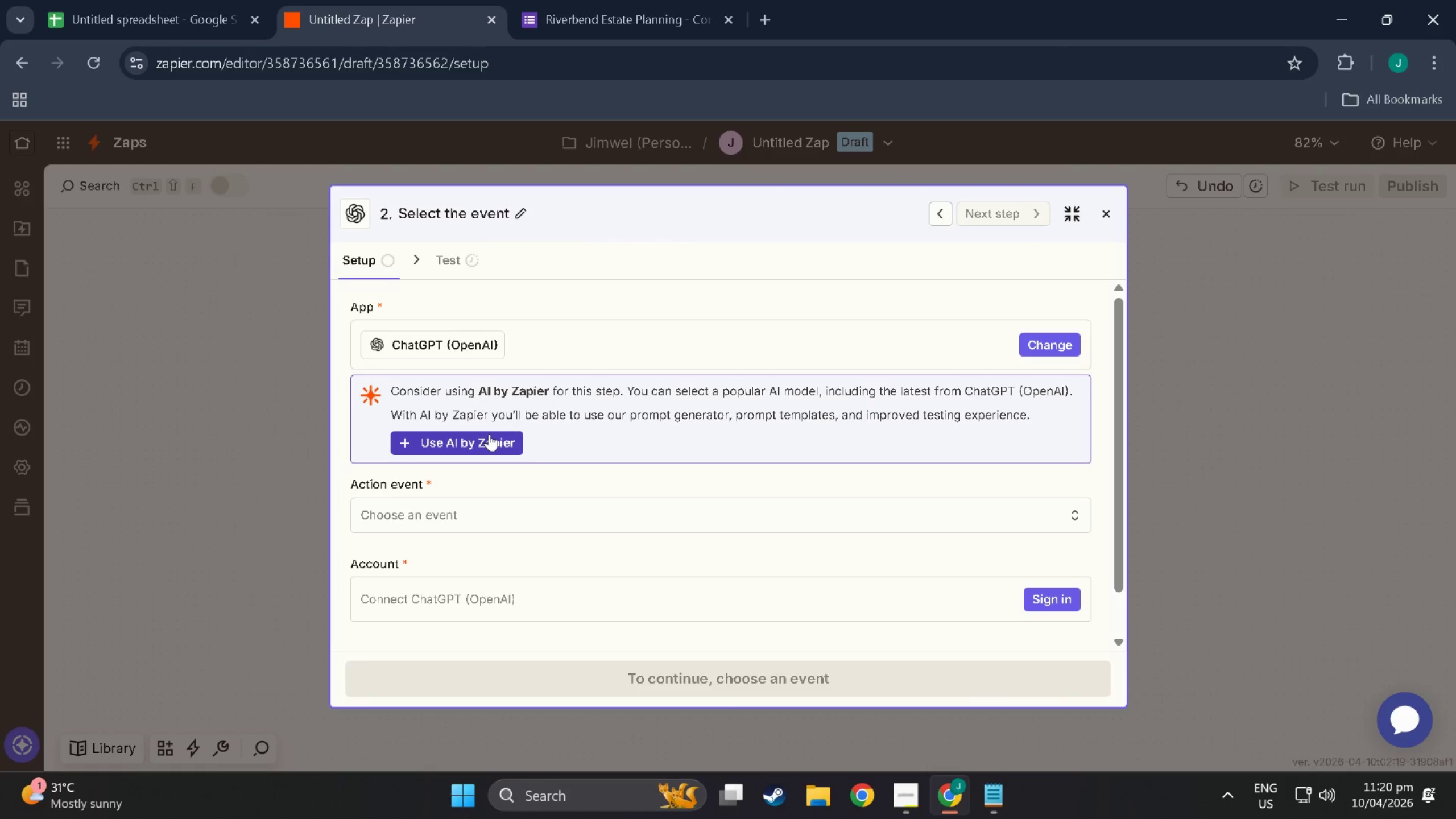 
left_click([402, 522])
 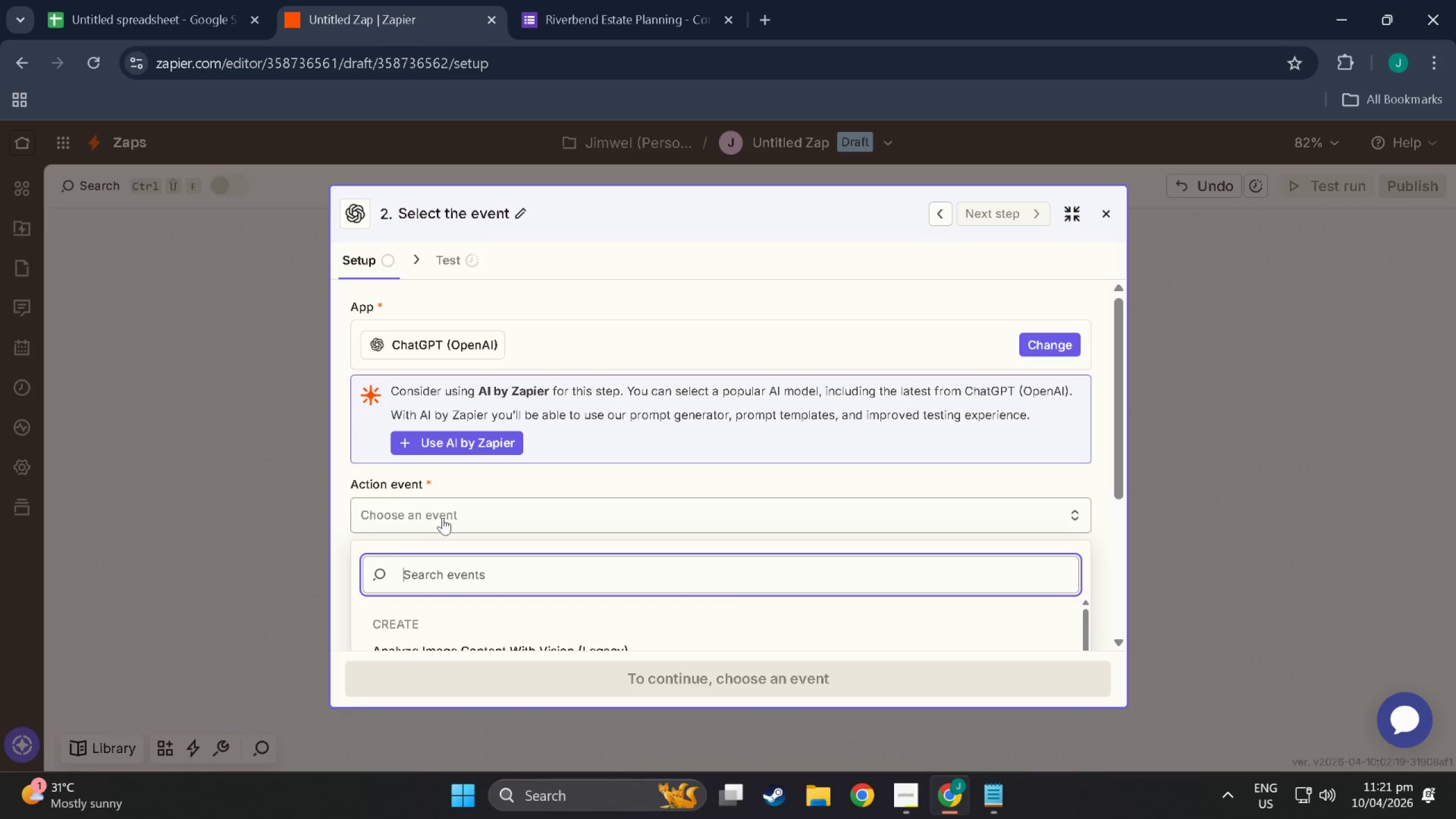 
scroll: coordinate [624, 572], scroll_direction: up, amount: 5.0
 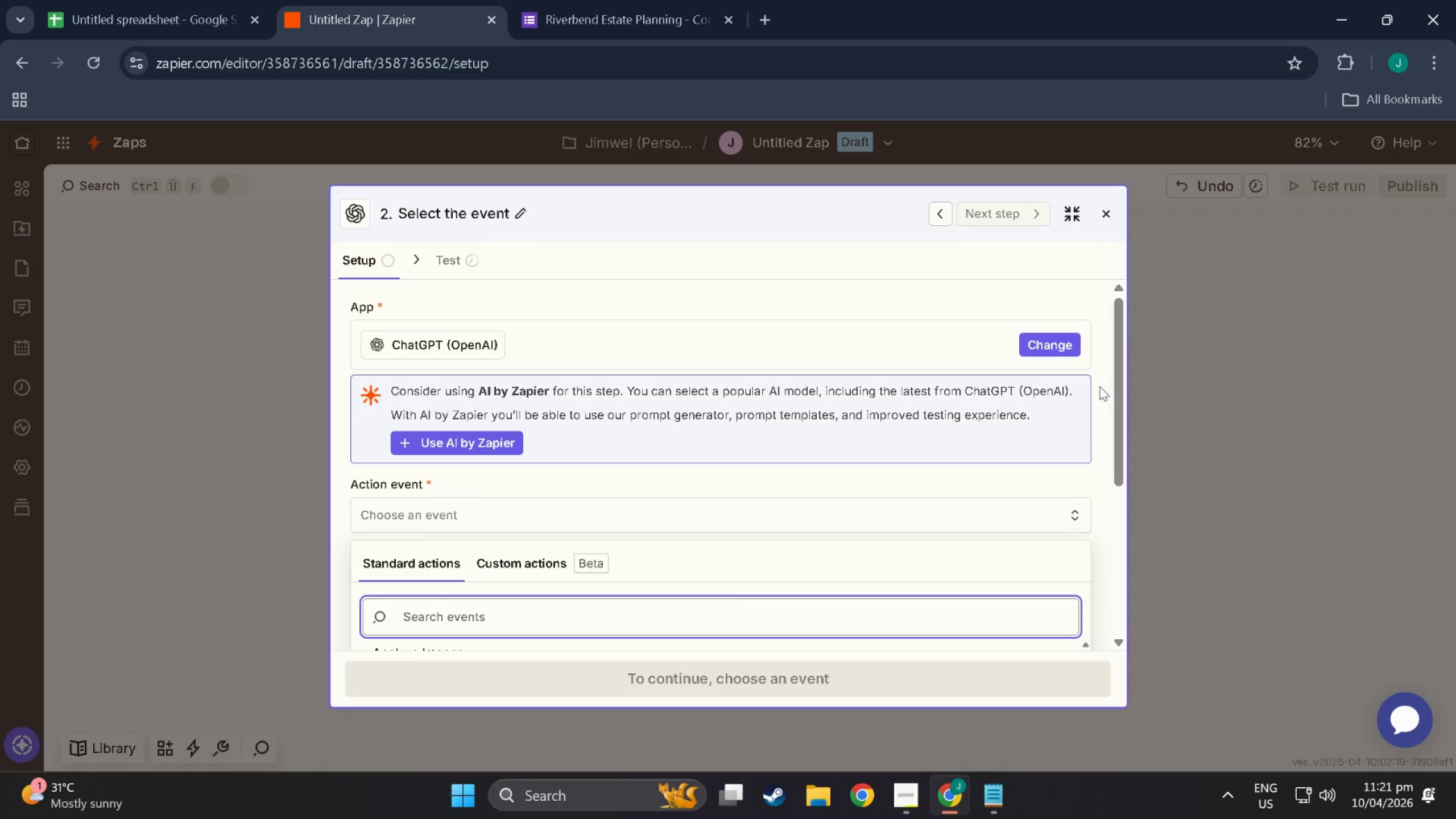 
left_click_drag(start_coordinate=[1124, 398], to_coordinate=[1121, 548])
 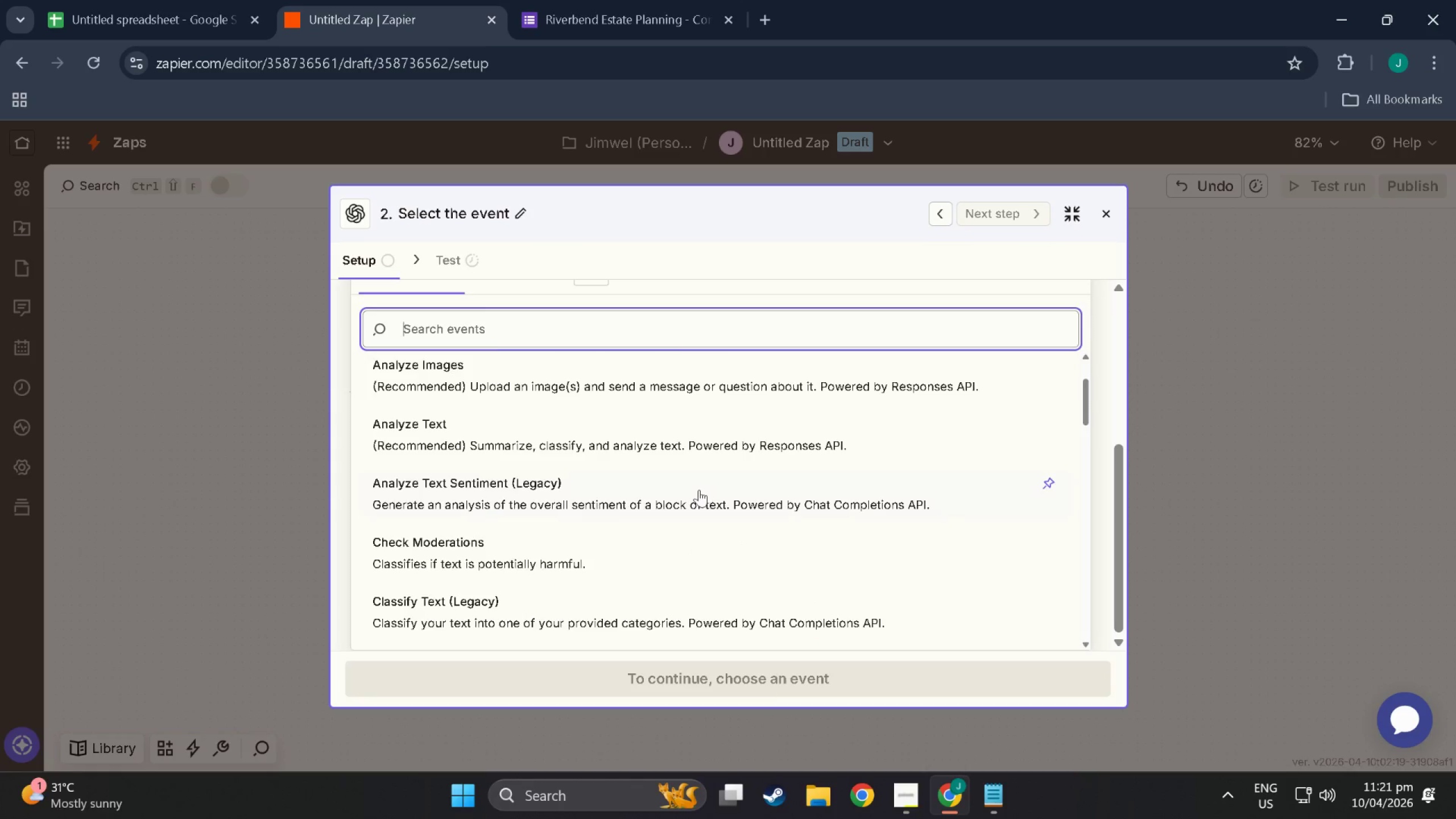 
scroll: coordinate [1141, 395], scroll_direction: down, amount: 1.0
 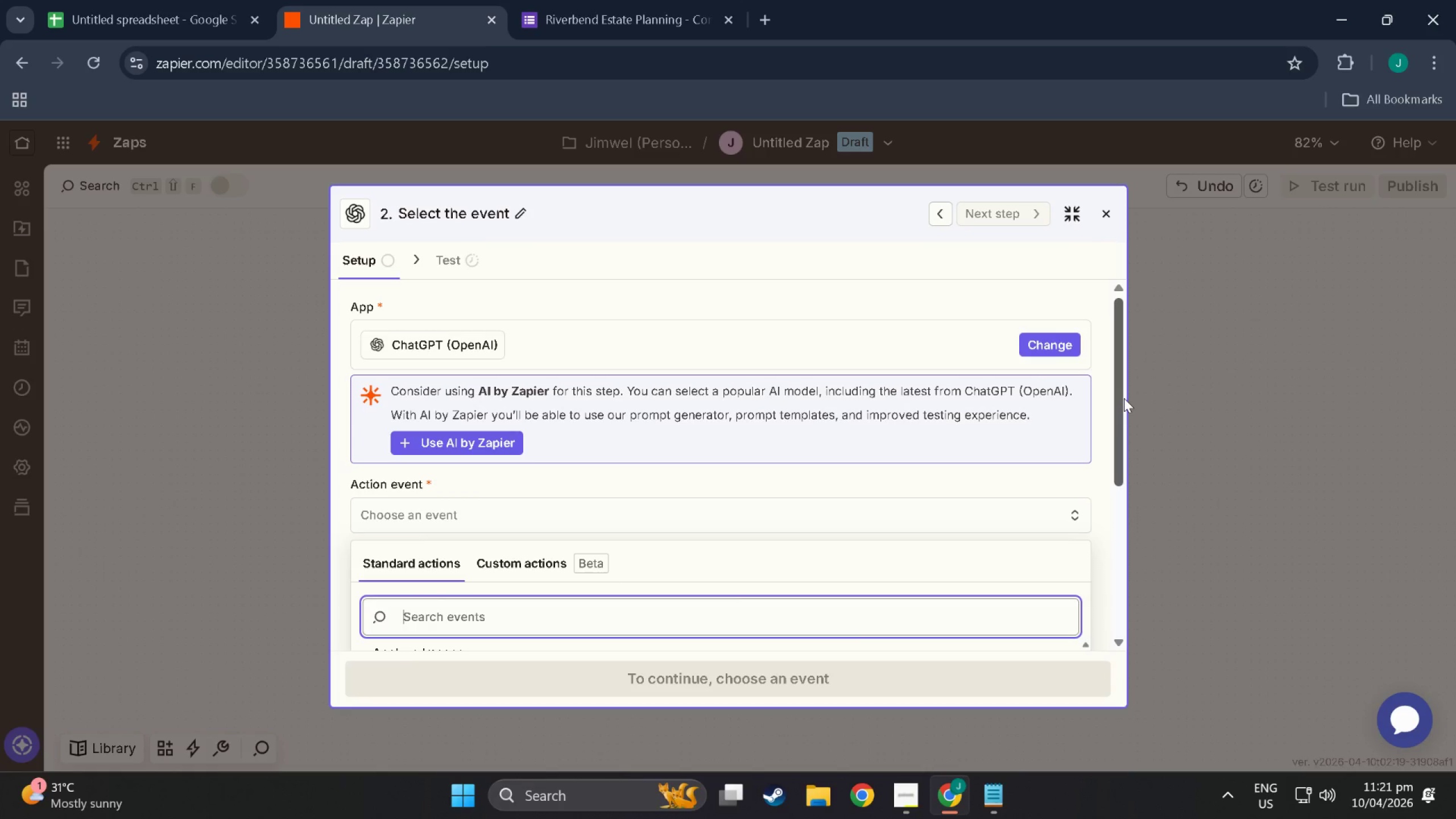 
scroll: coordinate [640, 504], scroll_direction: up, amount: 6.0
 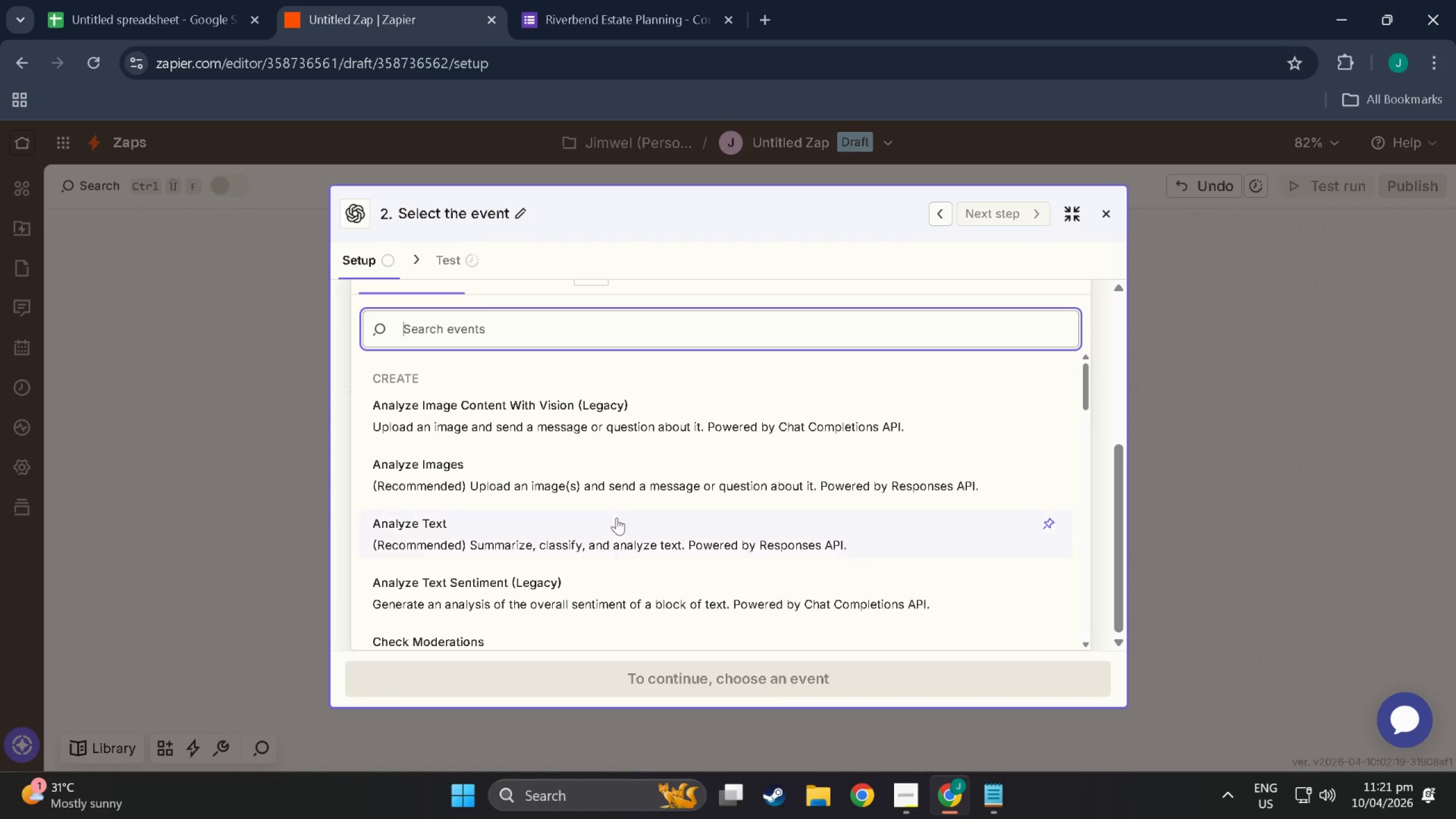 
scroll: coordinate [615, 519], scroll_direction: down, amount: 32.0
 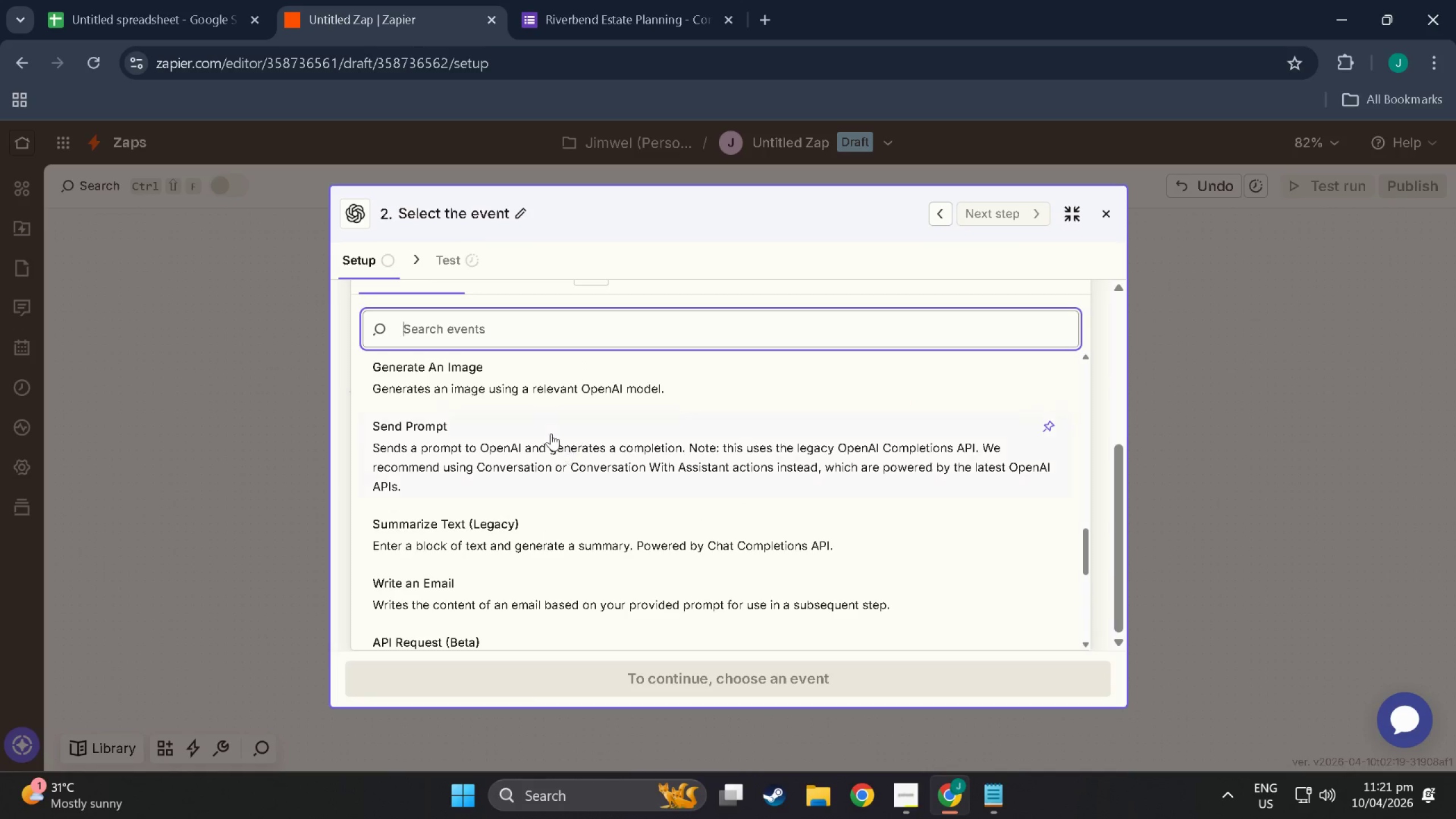 
left_click([551, 433])
 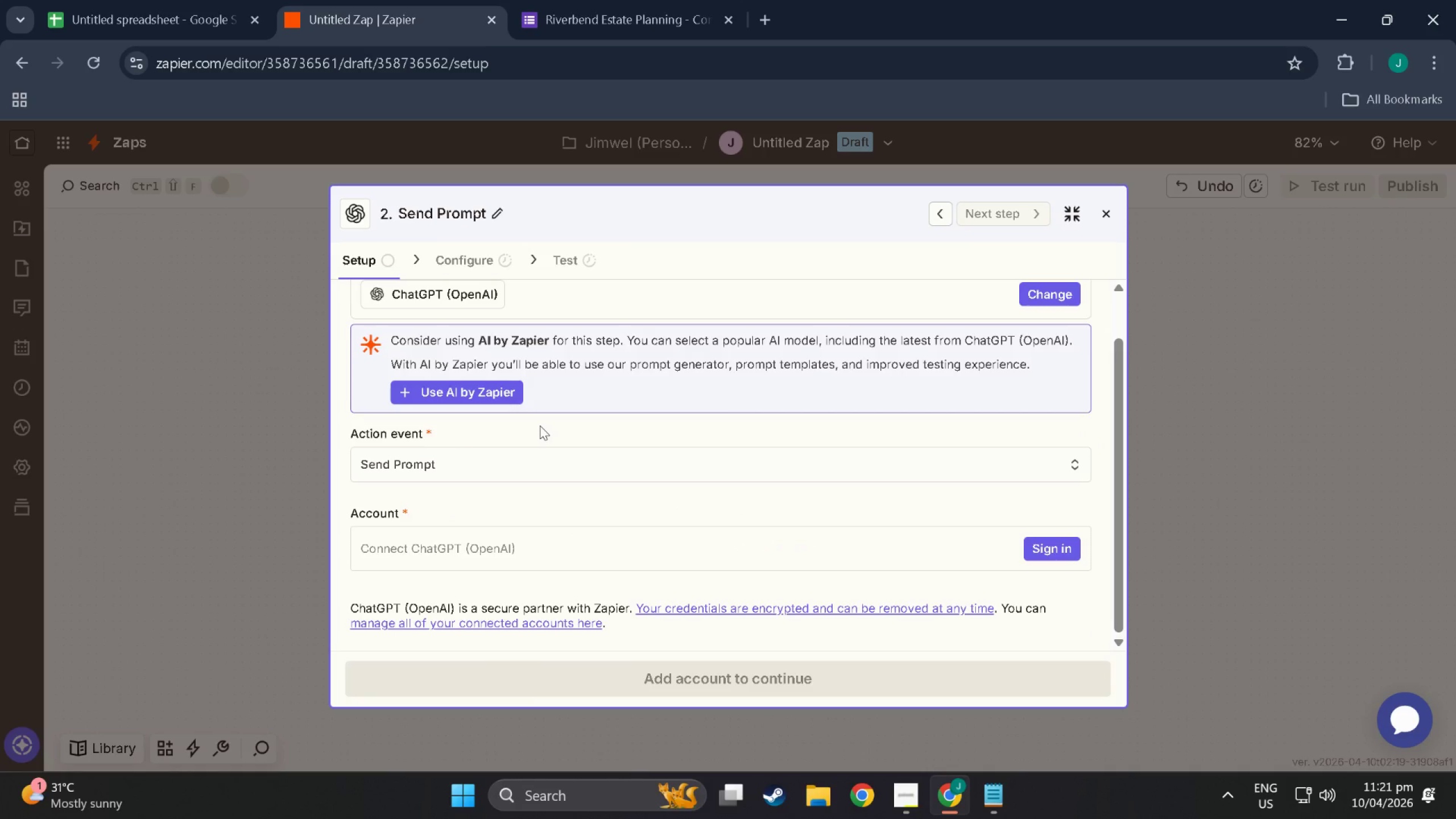 
wait(6.23)
 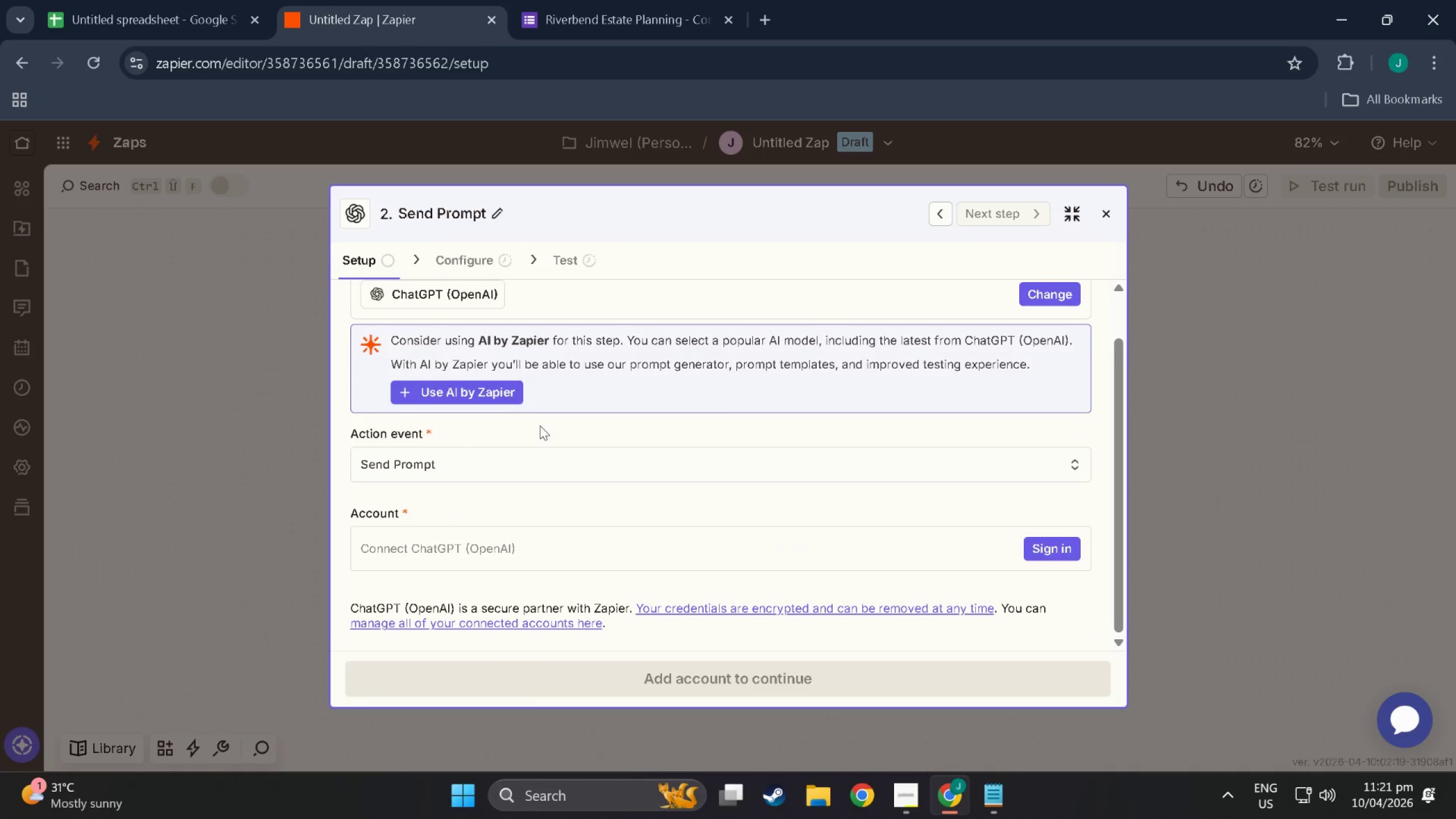 
left_click([449, 540])
 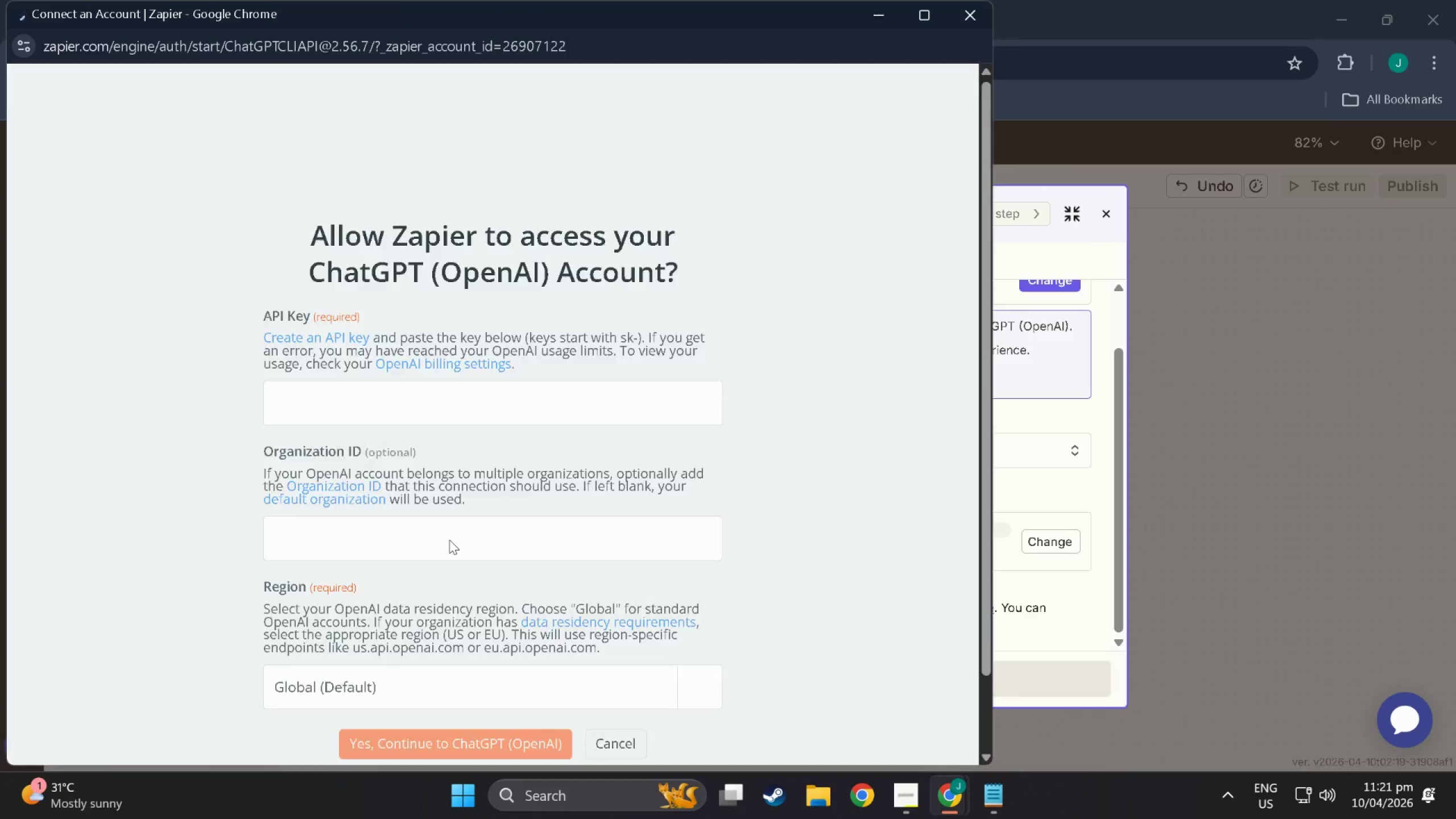 
scroll: coordinate [451, 540], scroll_direction: down, amount: 3.0
 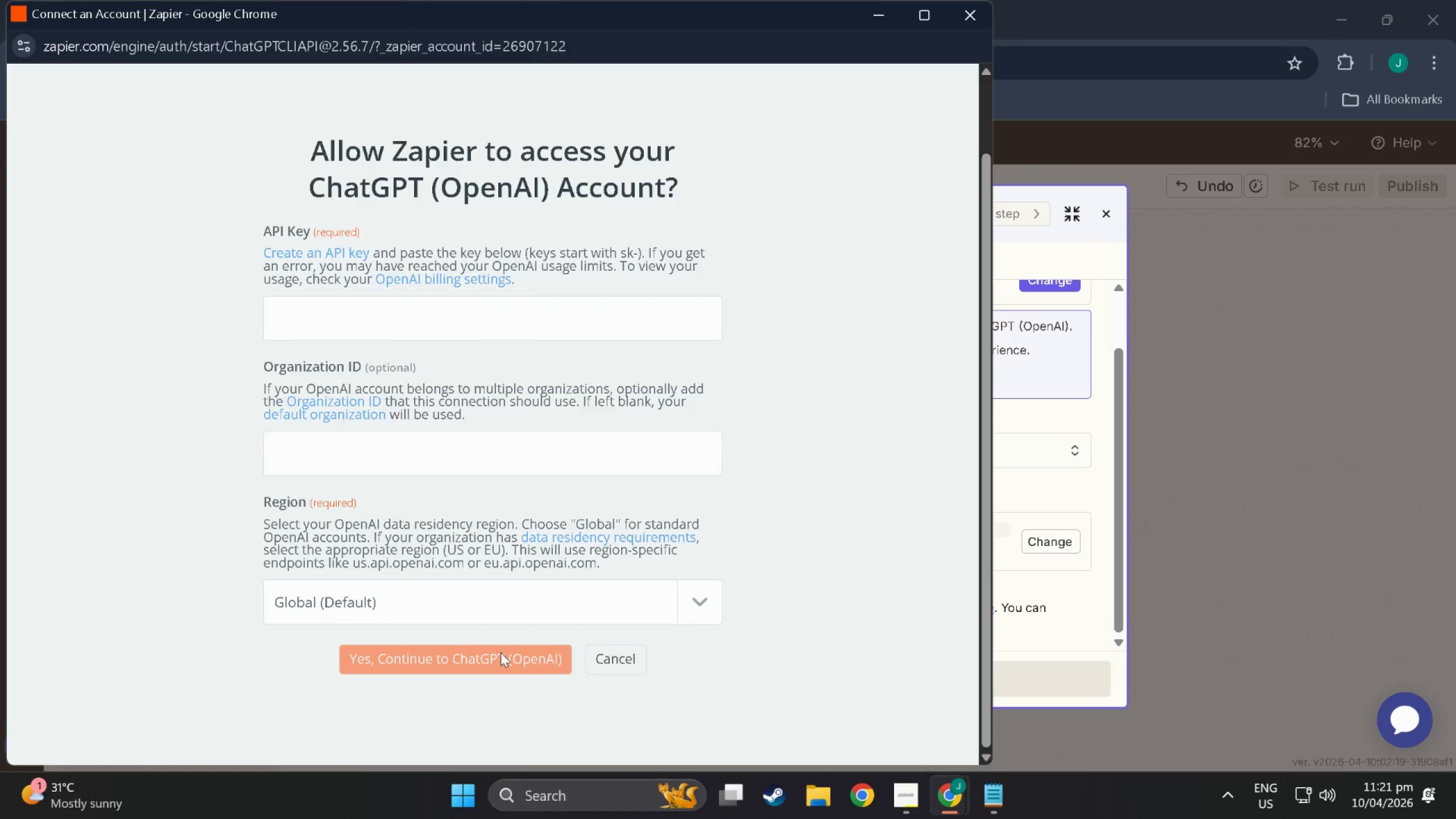 
left_click([500, 655])
 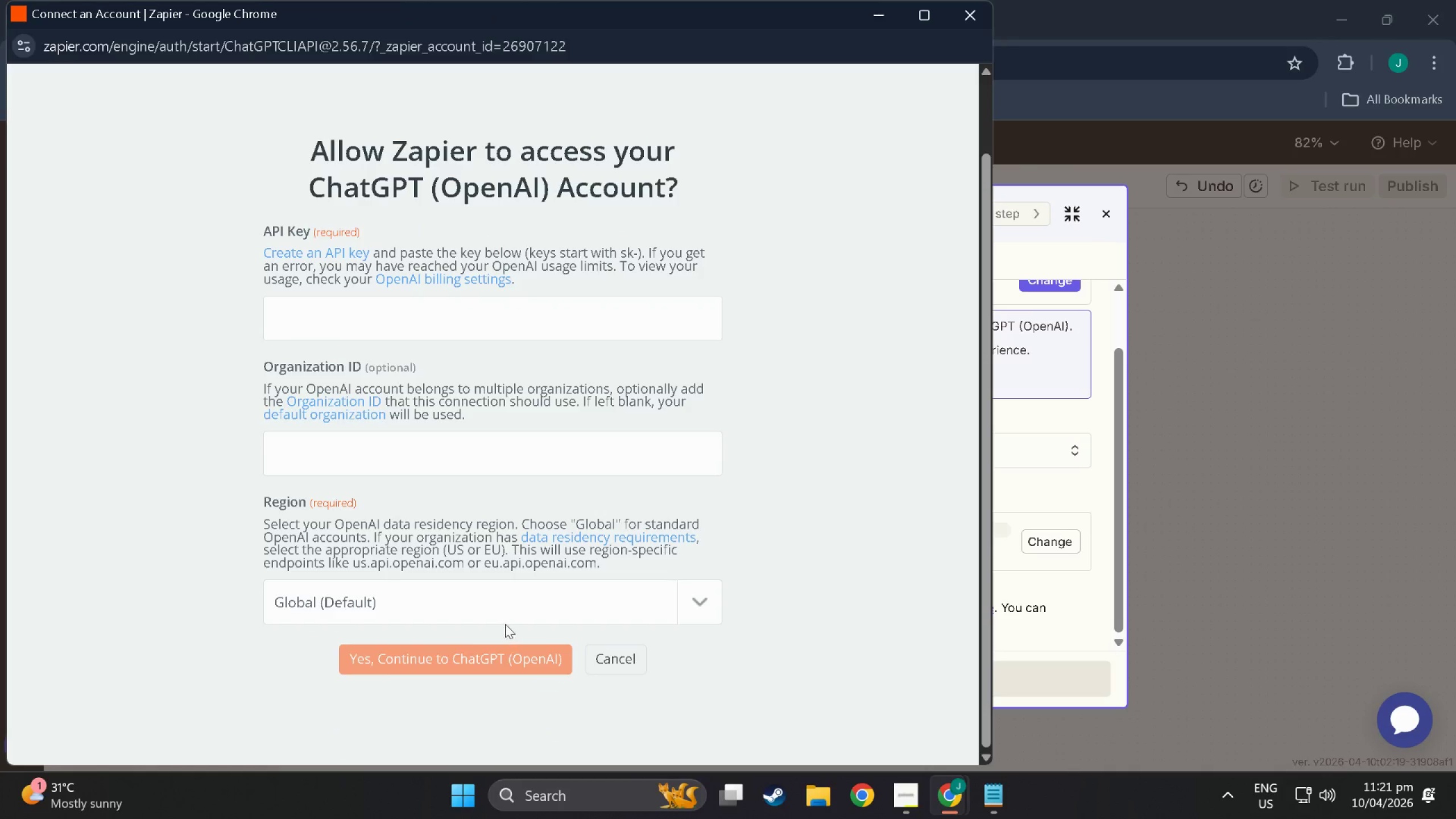 
left_click([503, 600])
 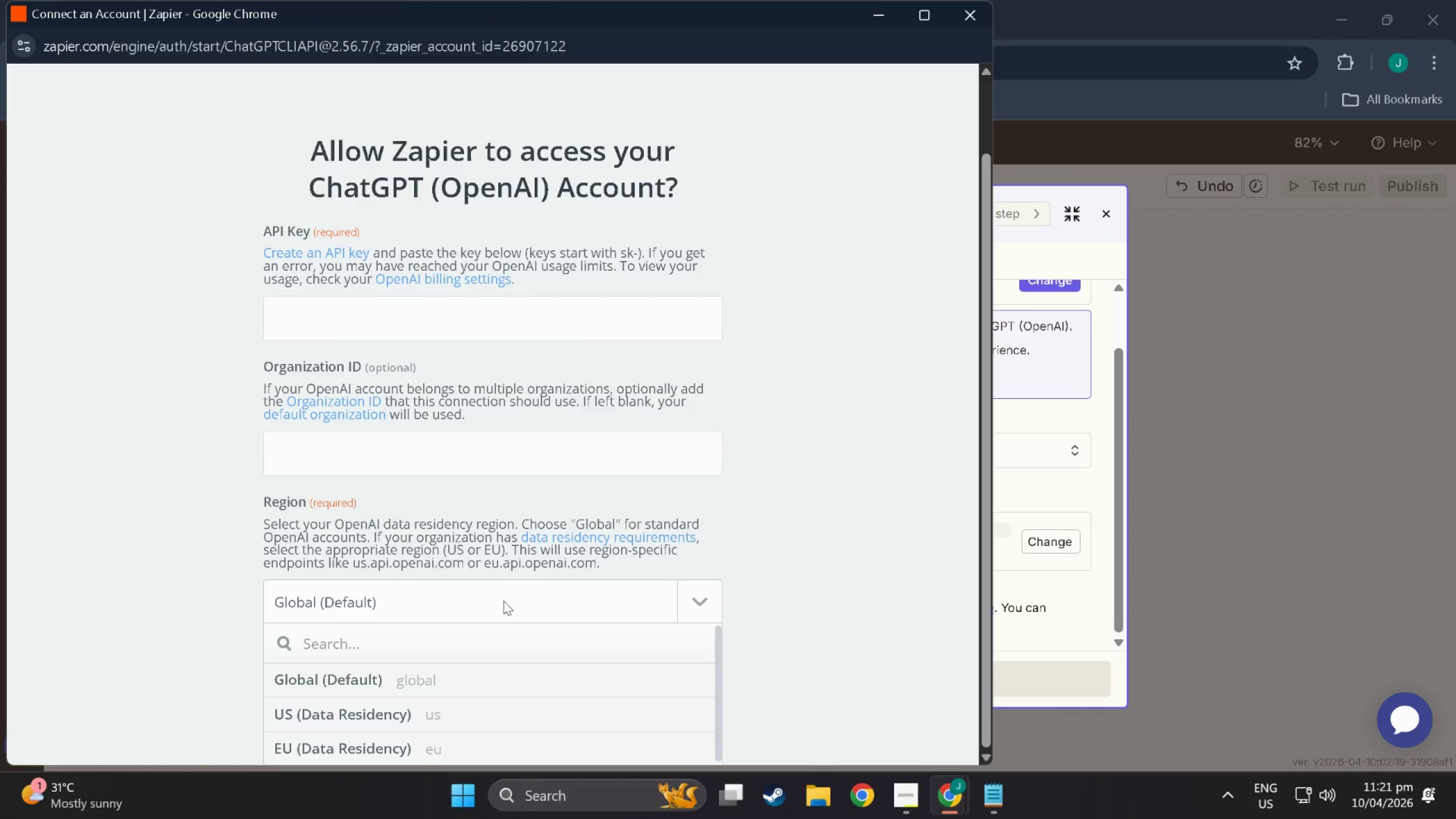 
scroll: coordinate [429, 715], scroll_direction: down, amount: 8.0
 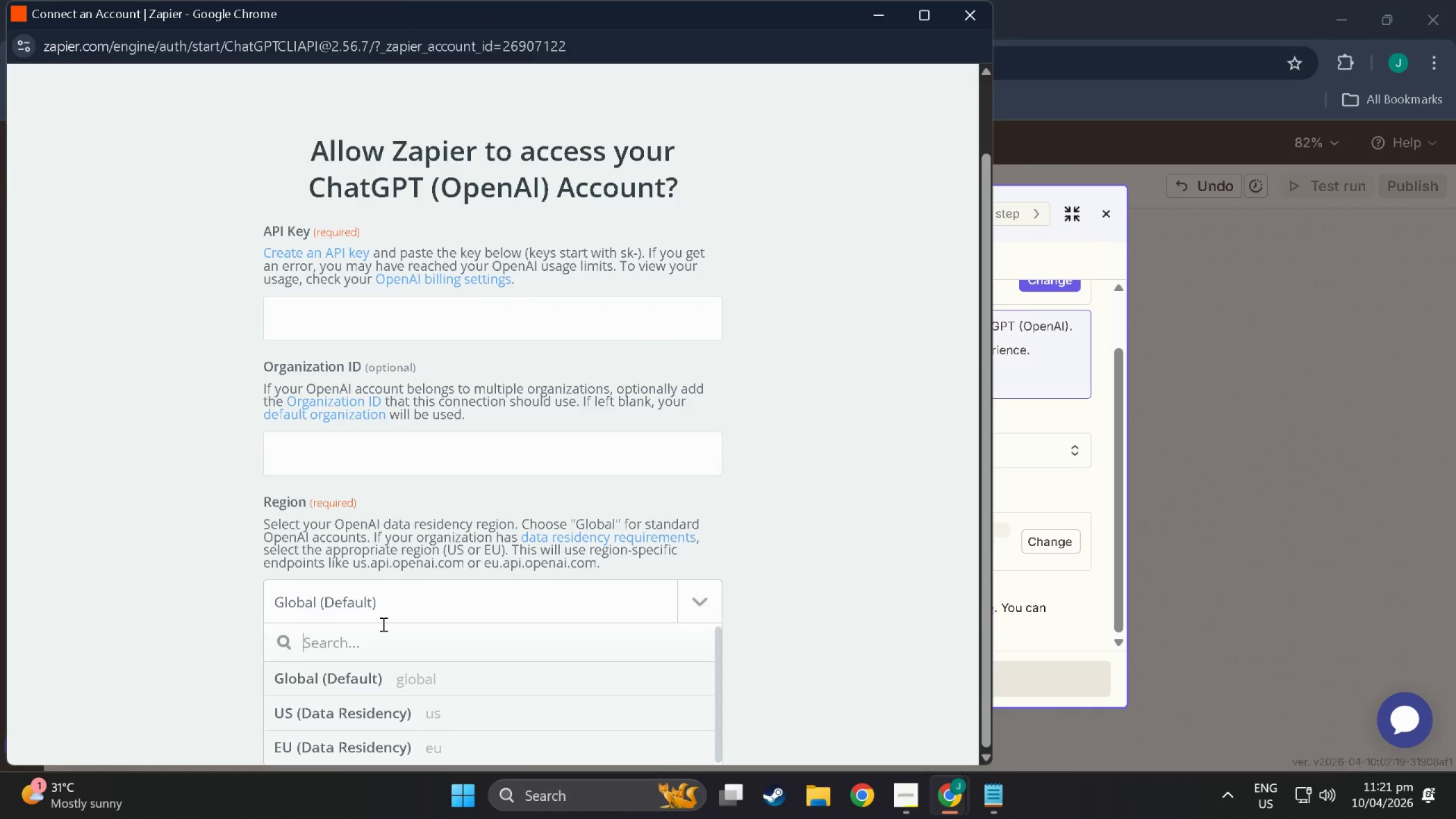 
double_click([390, 638])
 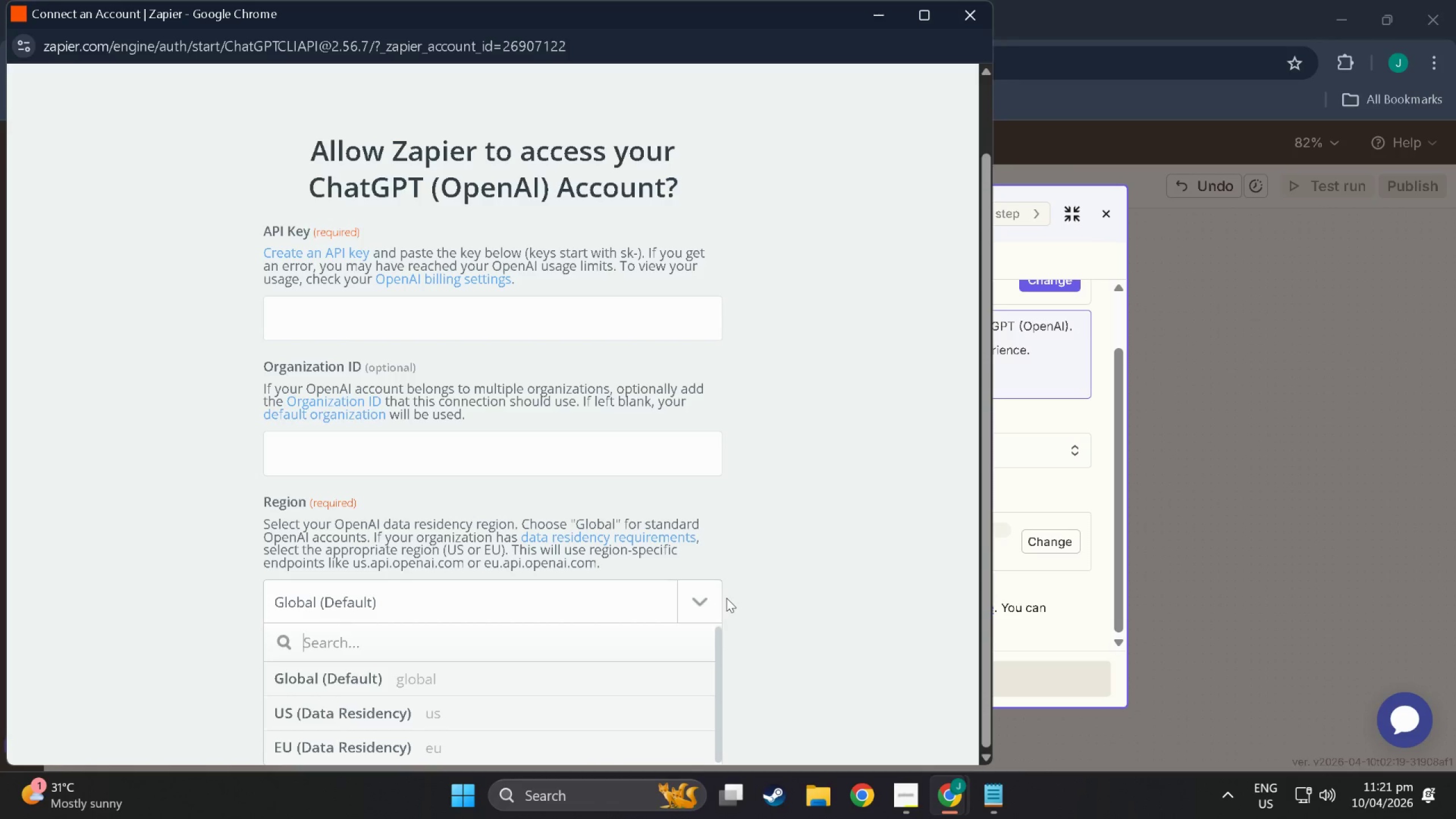 
triple_click([726, 598])
 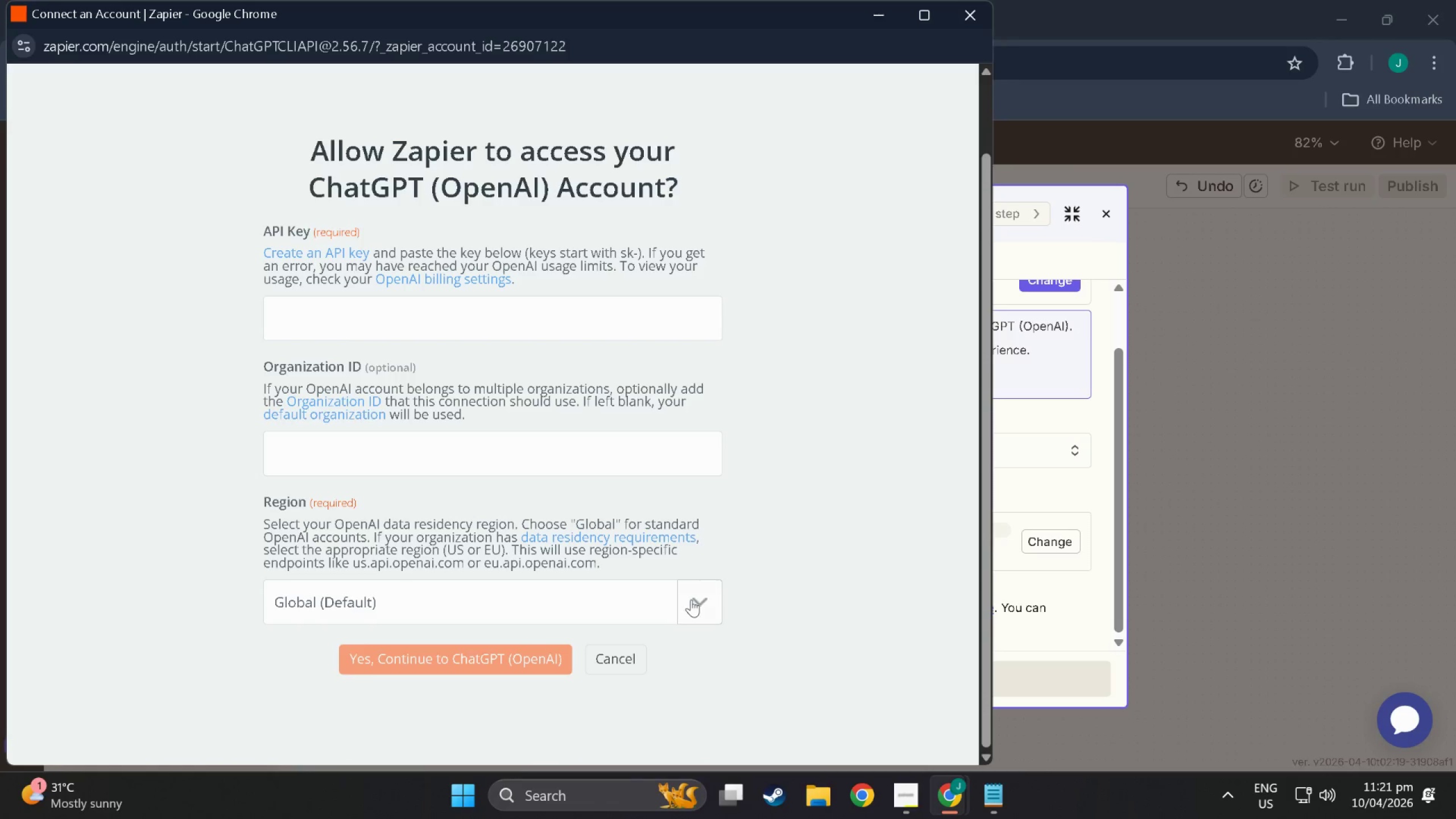 
triple_click([691, 599])
 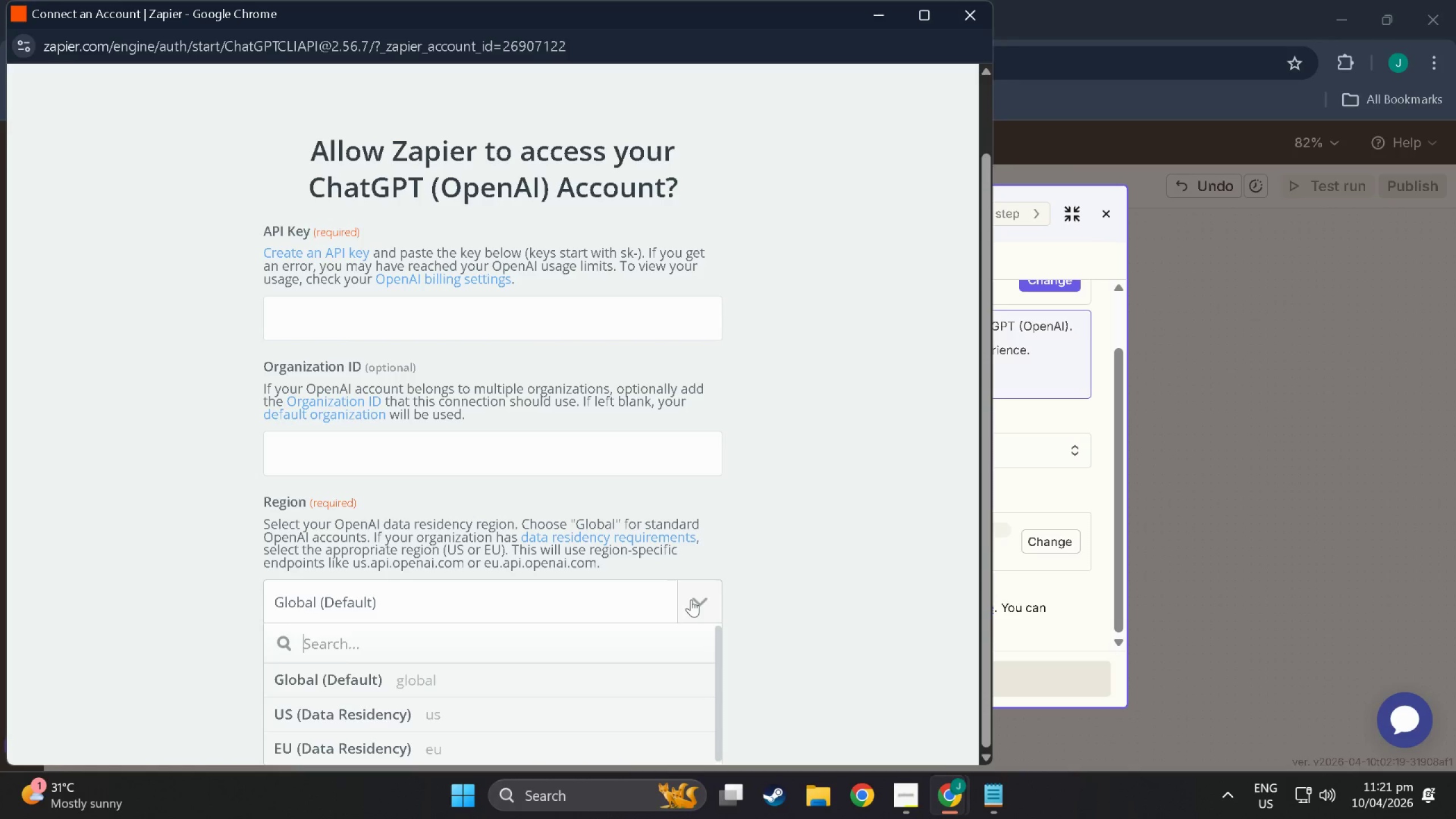 
left_click([691, 599])
 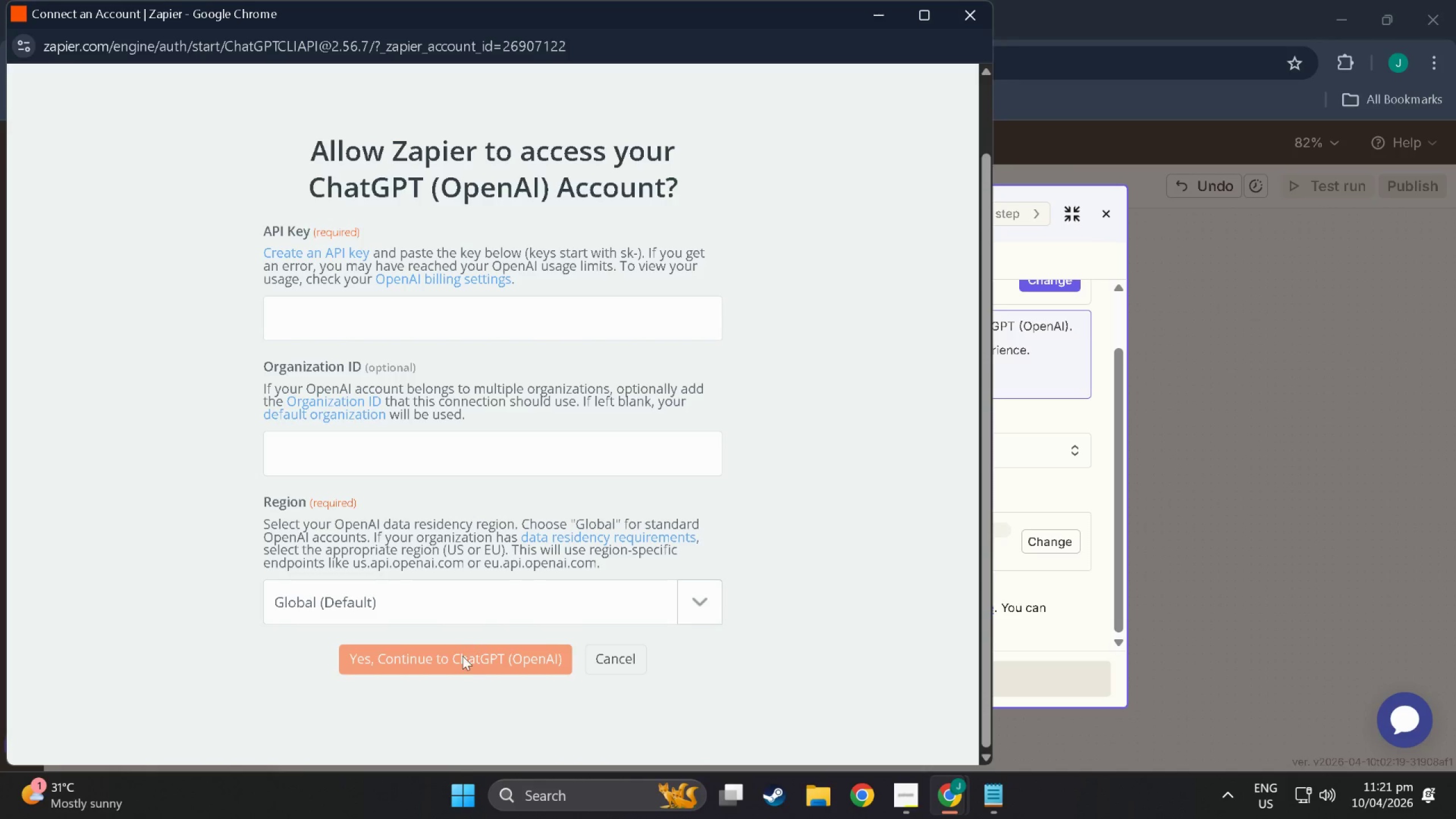 
left_click([462, 667])
 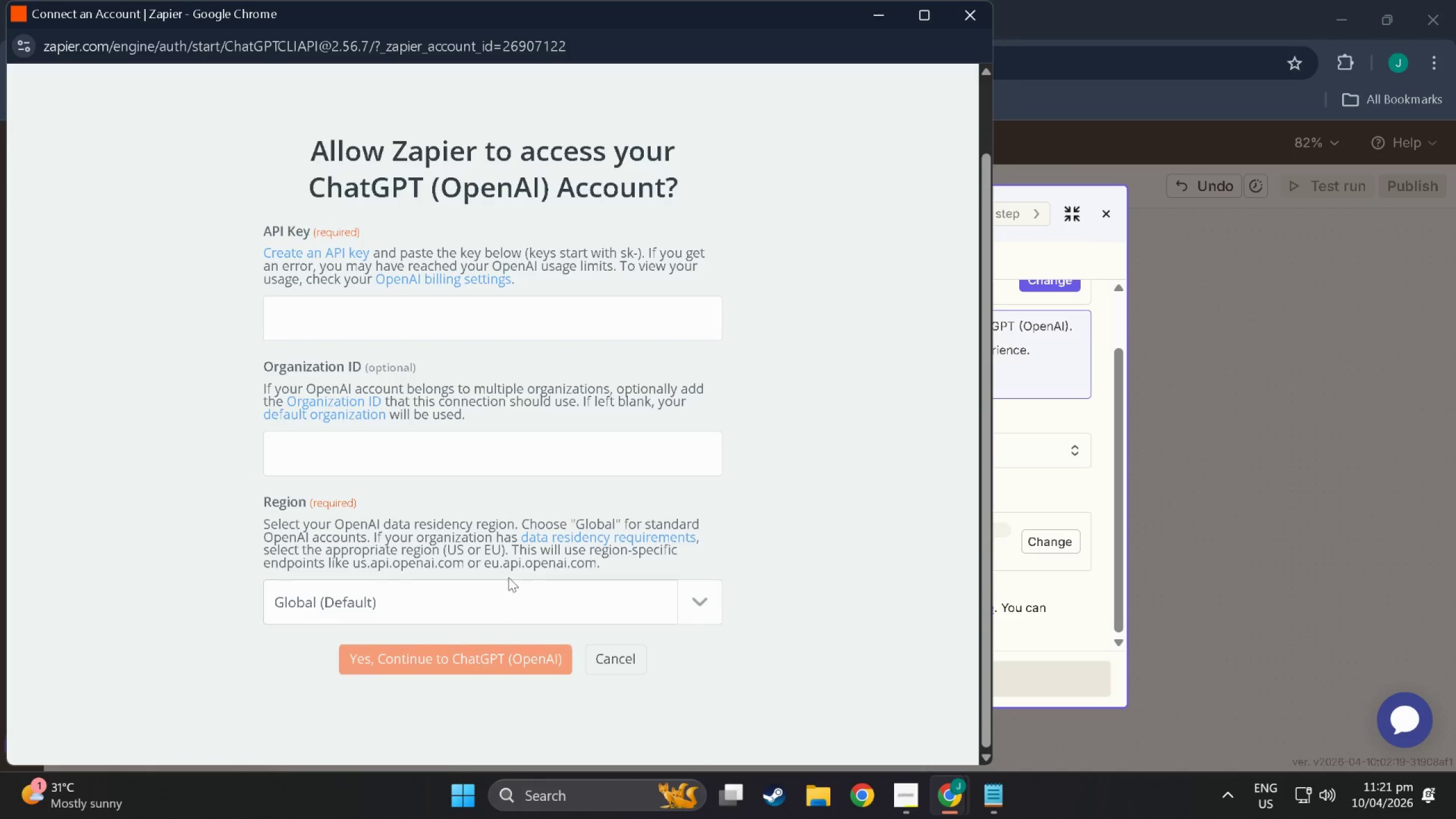 
scroll: coordinate [502, 619], scroll_direction: down, amount: 4.0
 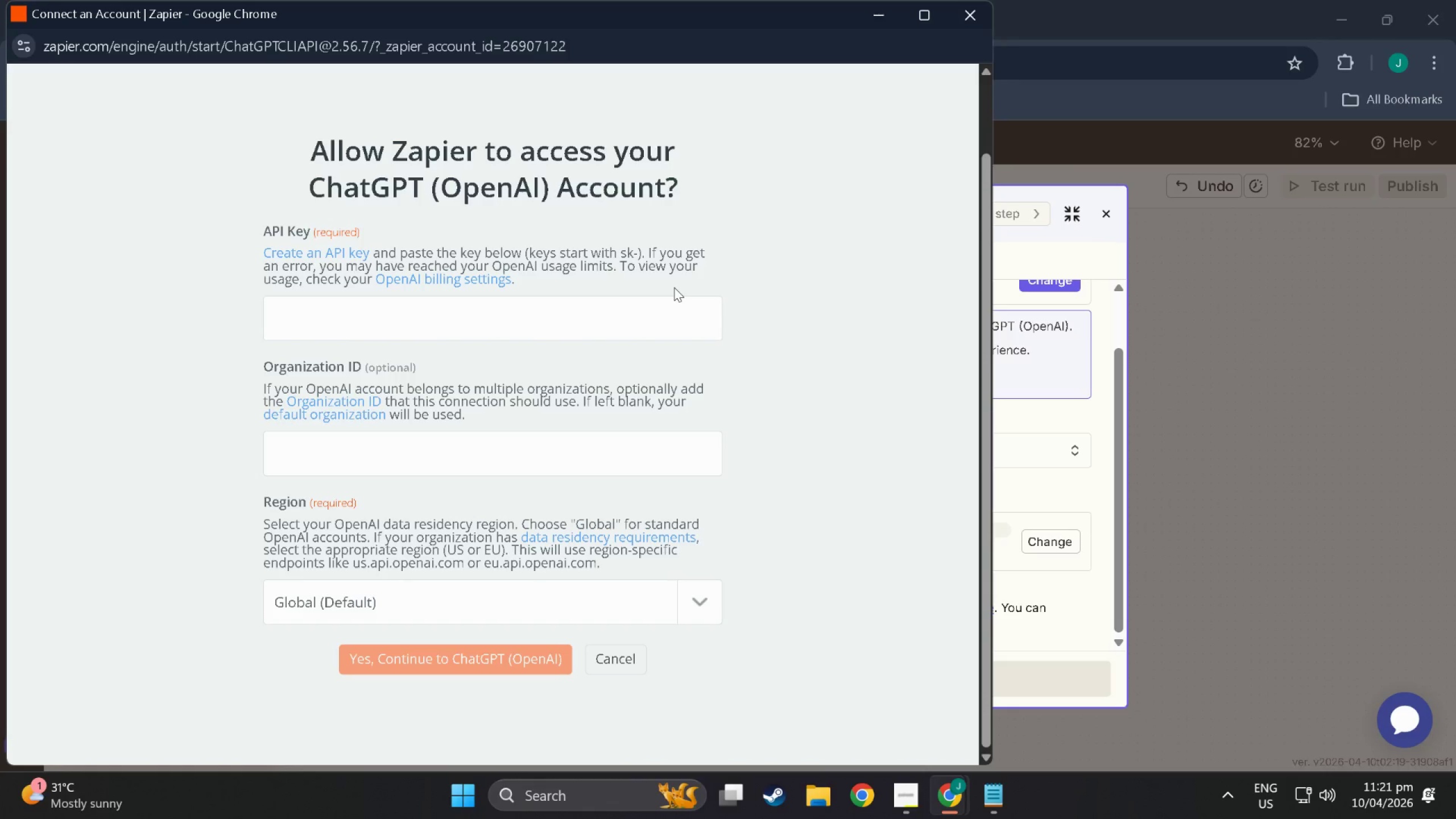 
wait(11.49)
 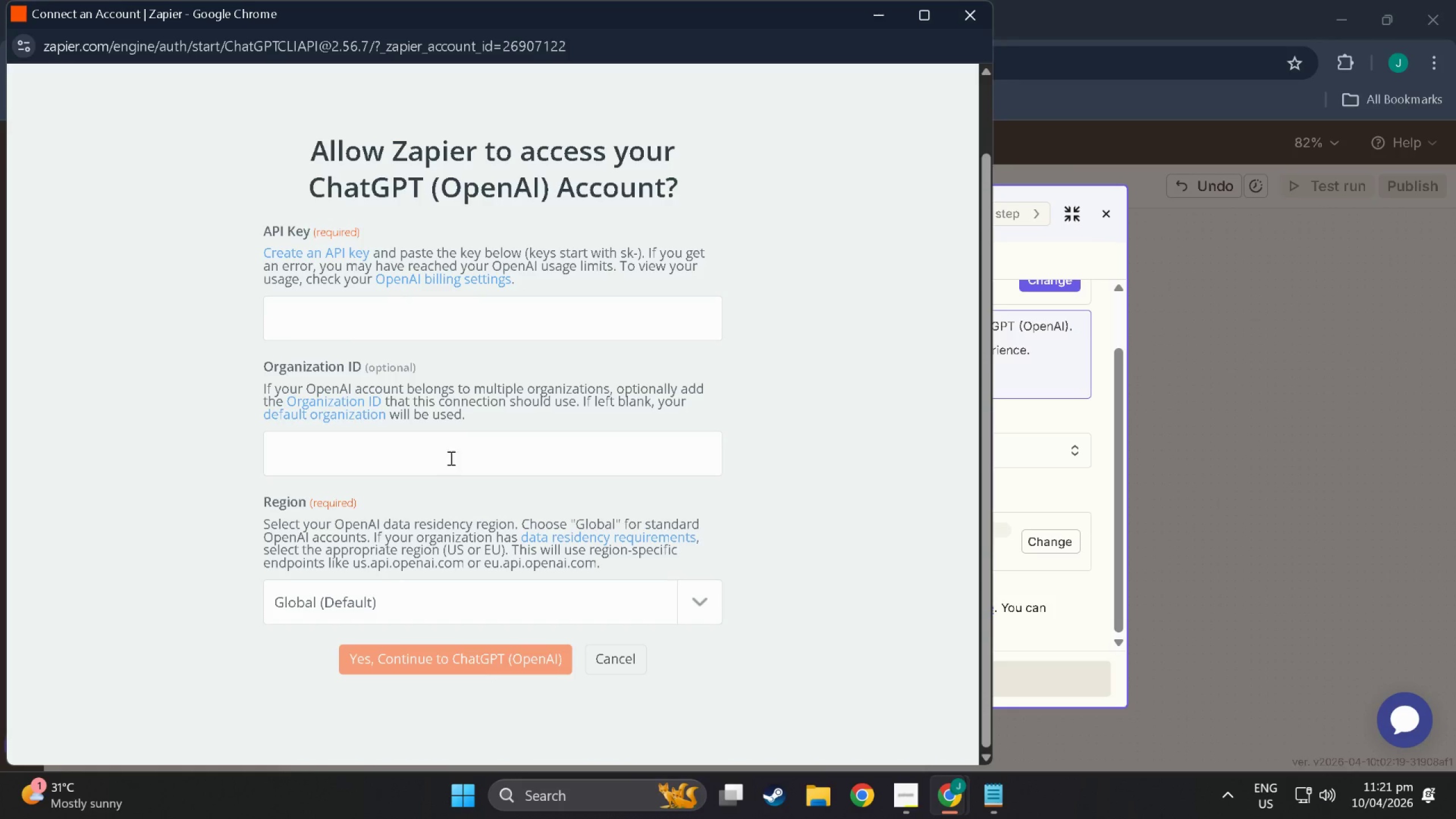 
left_click([450, 439])
 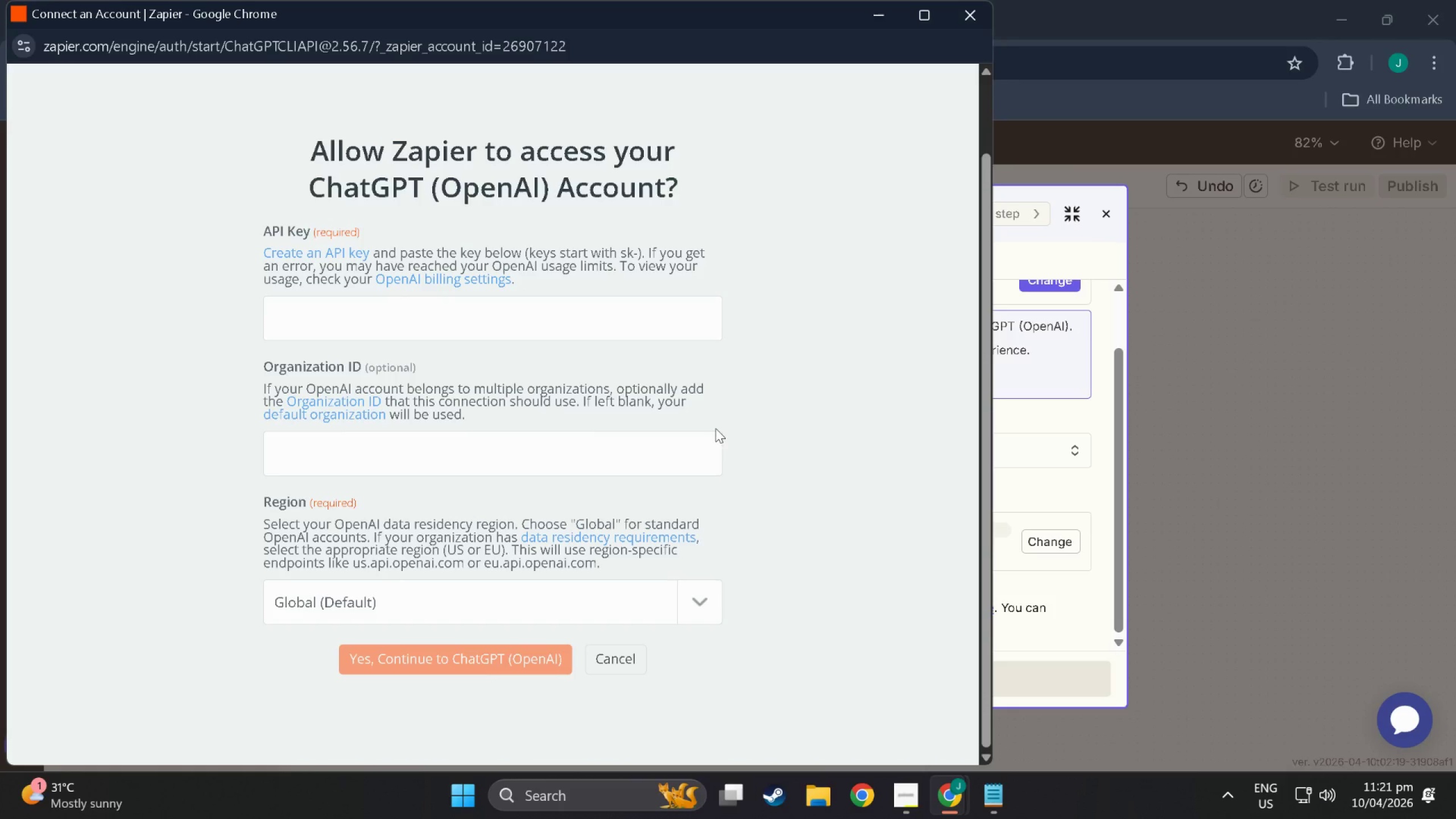 
scroll: coordinate [622, 606], scroll_direction: down, amount: 3.0
 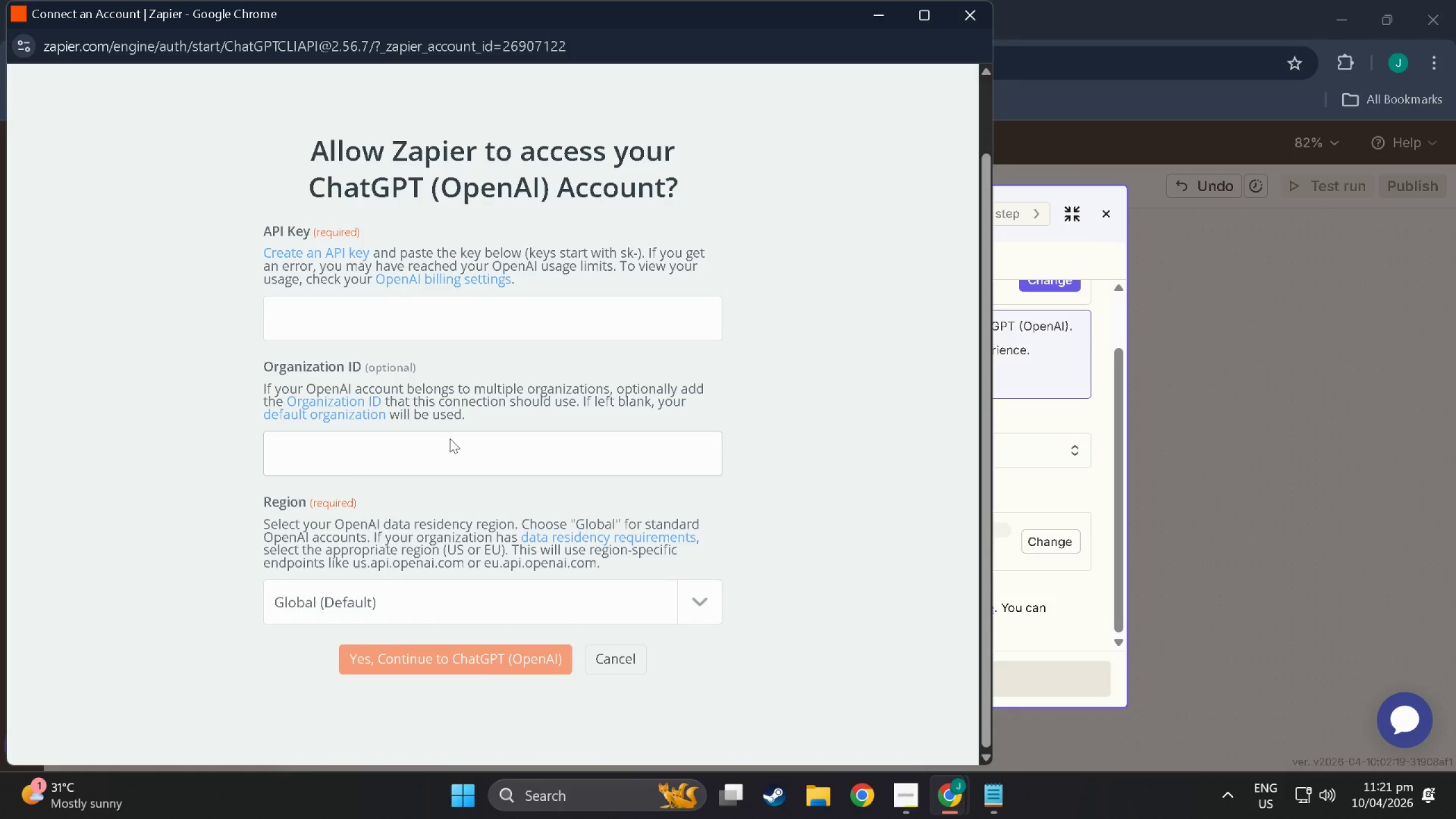 
left_click([682, 442])
 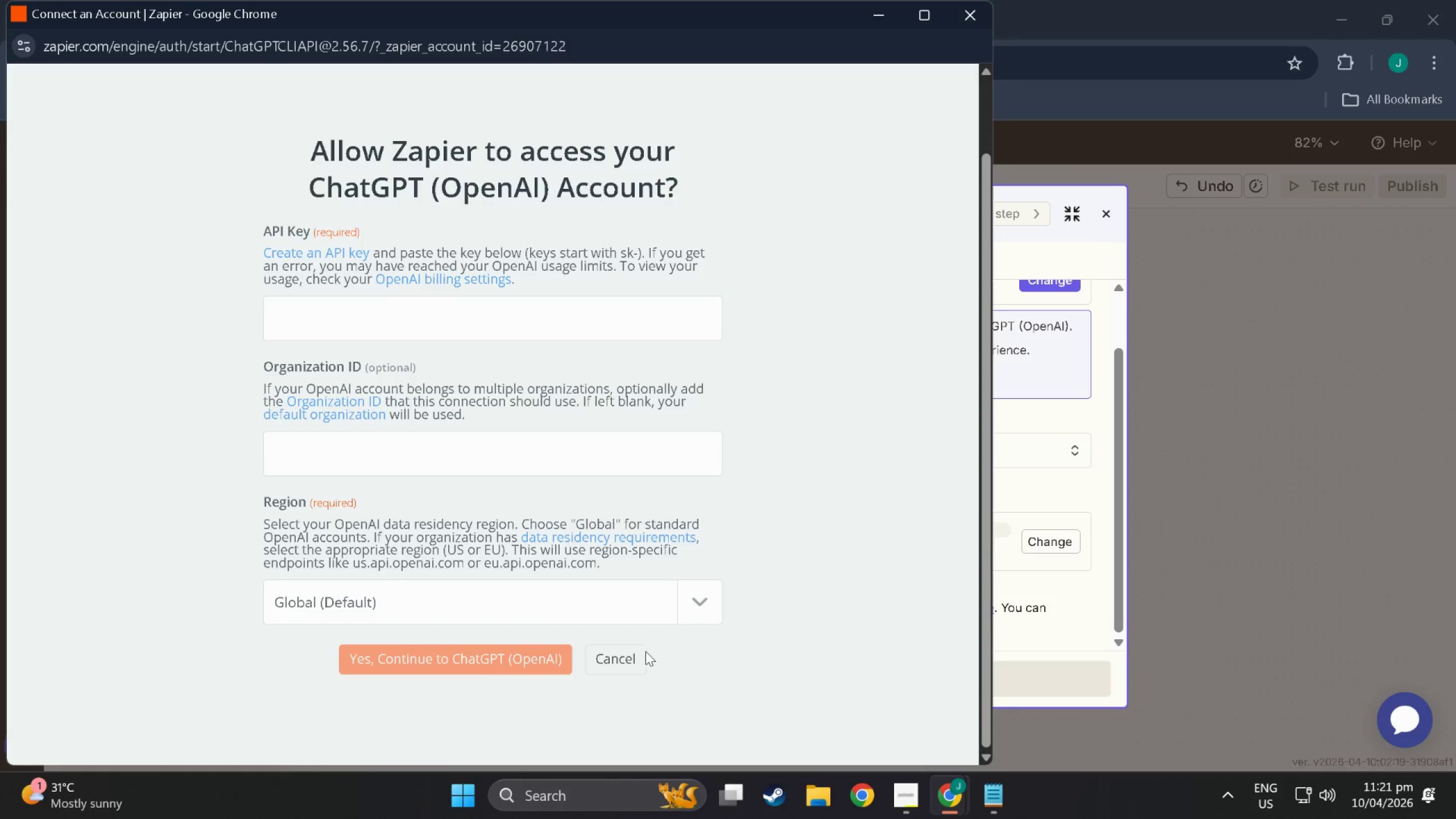 
left_click([639, 662])
 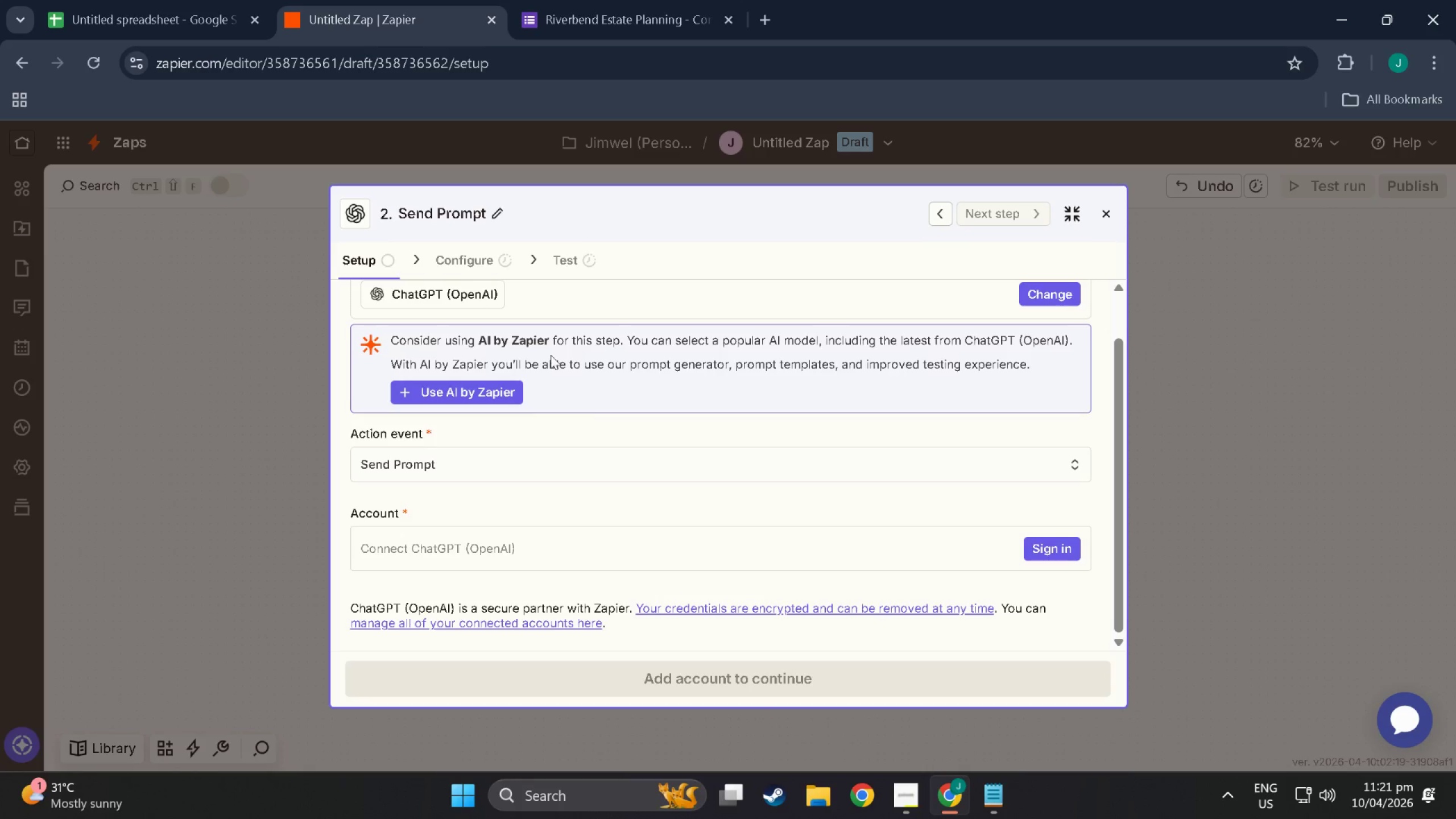 
wait(9.79)
 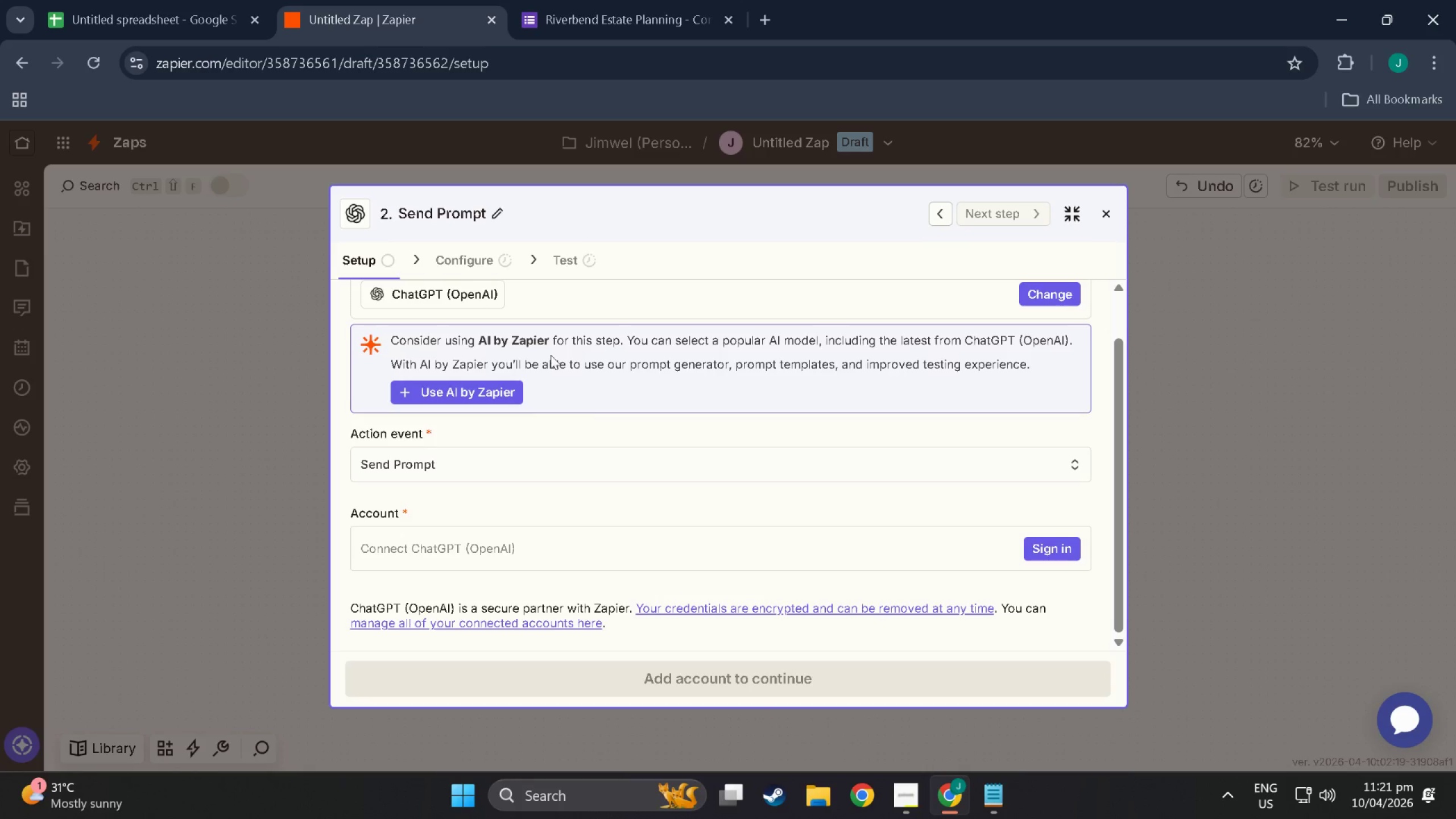 
left_click([898, 797])